 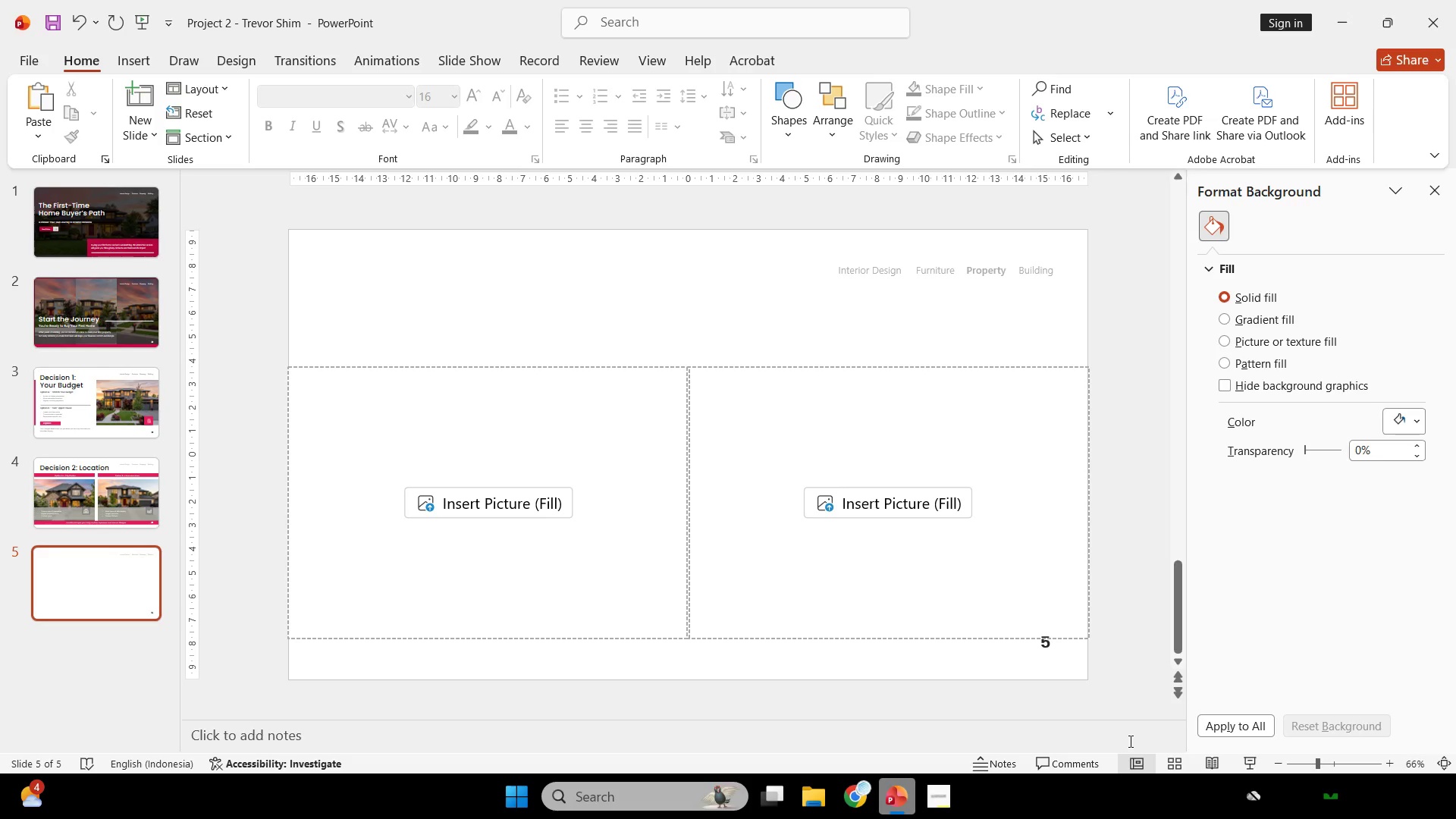 
left_click_drag(start_coordinate=[234, 339], to_coordinate=[1167, 676])
 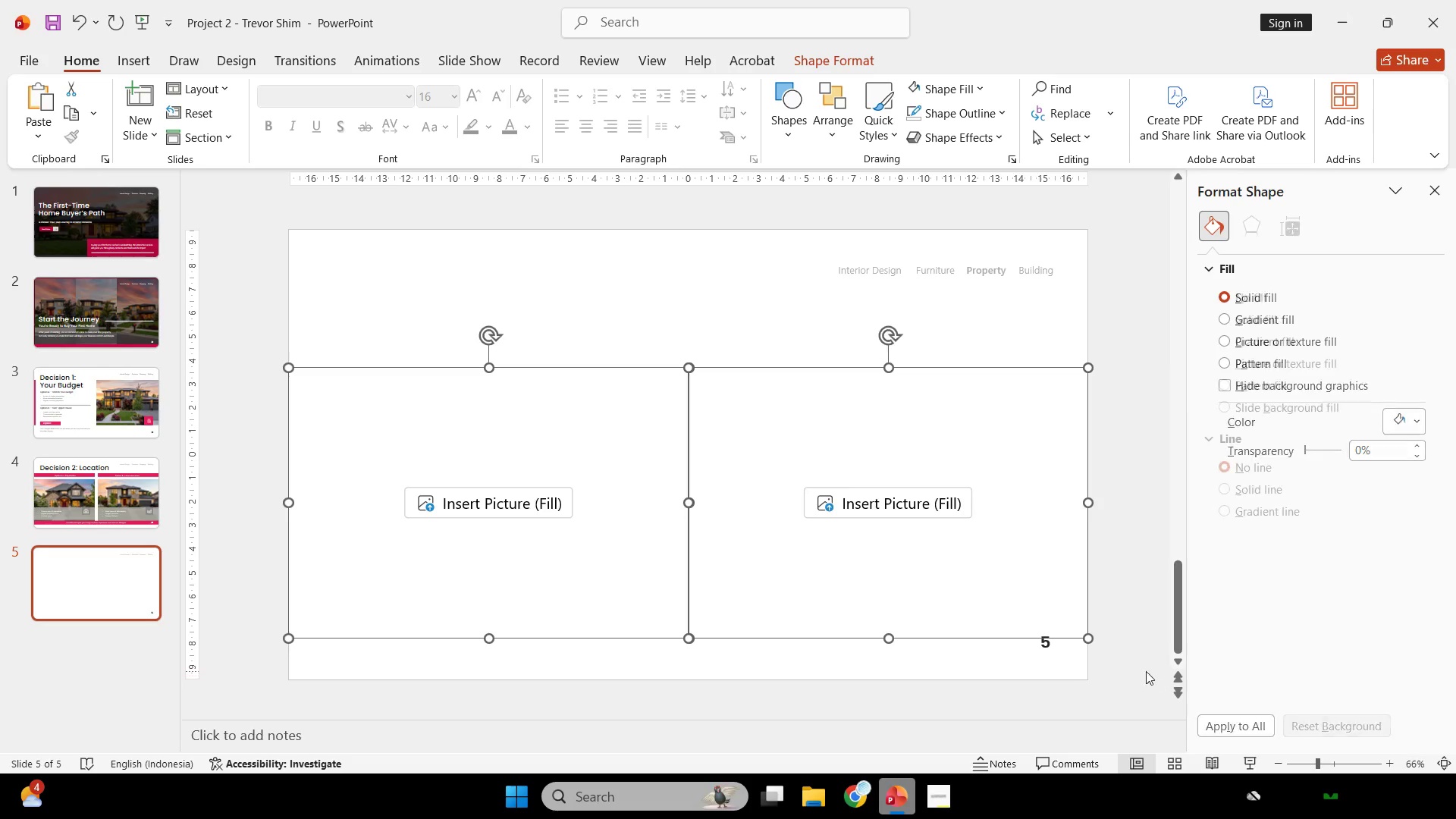 
key(Backspace)
 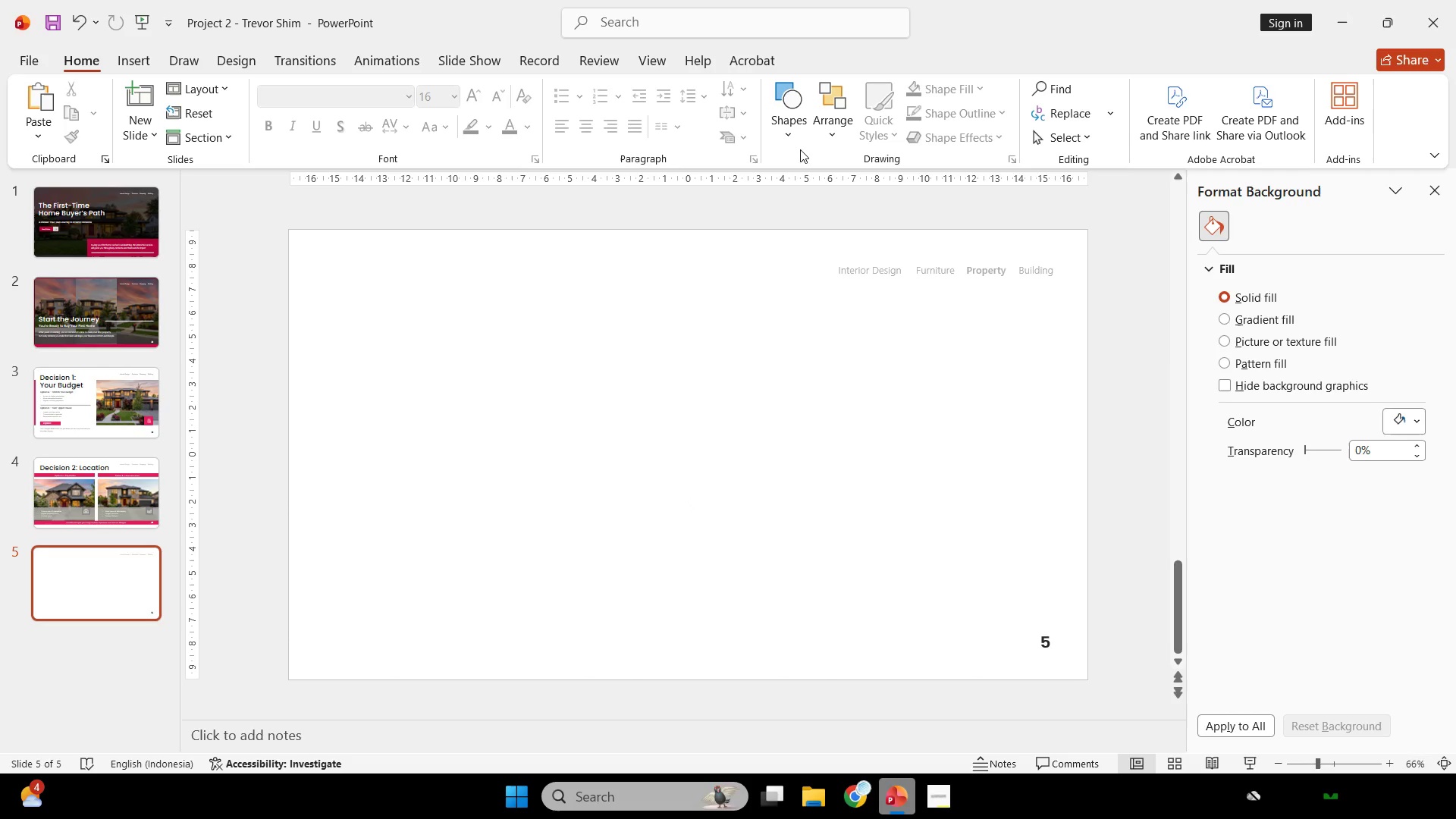 
left_click([796, 116])
 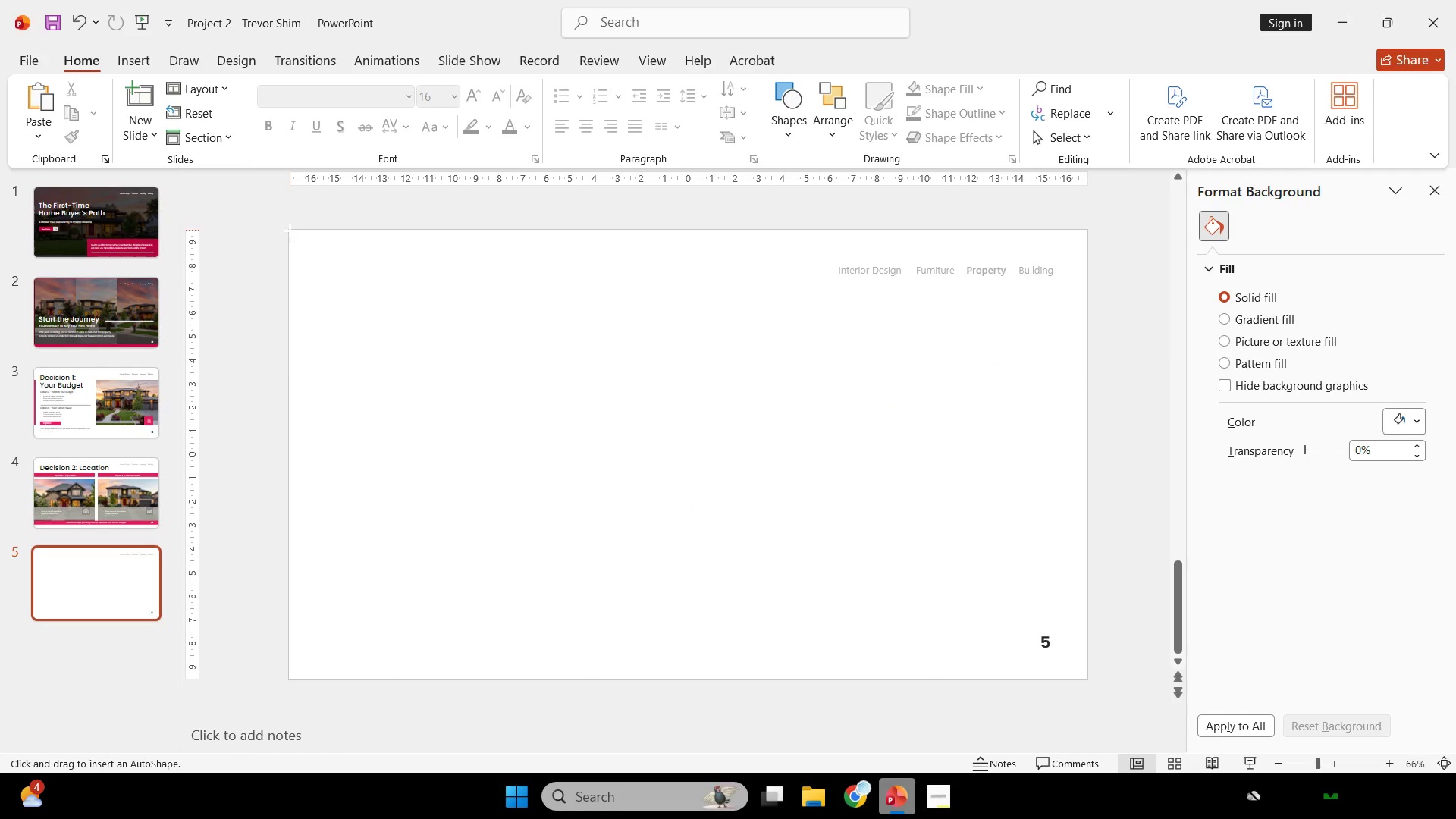 
left_click_drag(start_coordinate=[288, 231], to_coordinate=[695, 470])
 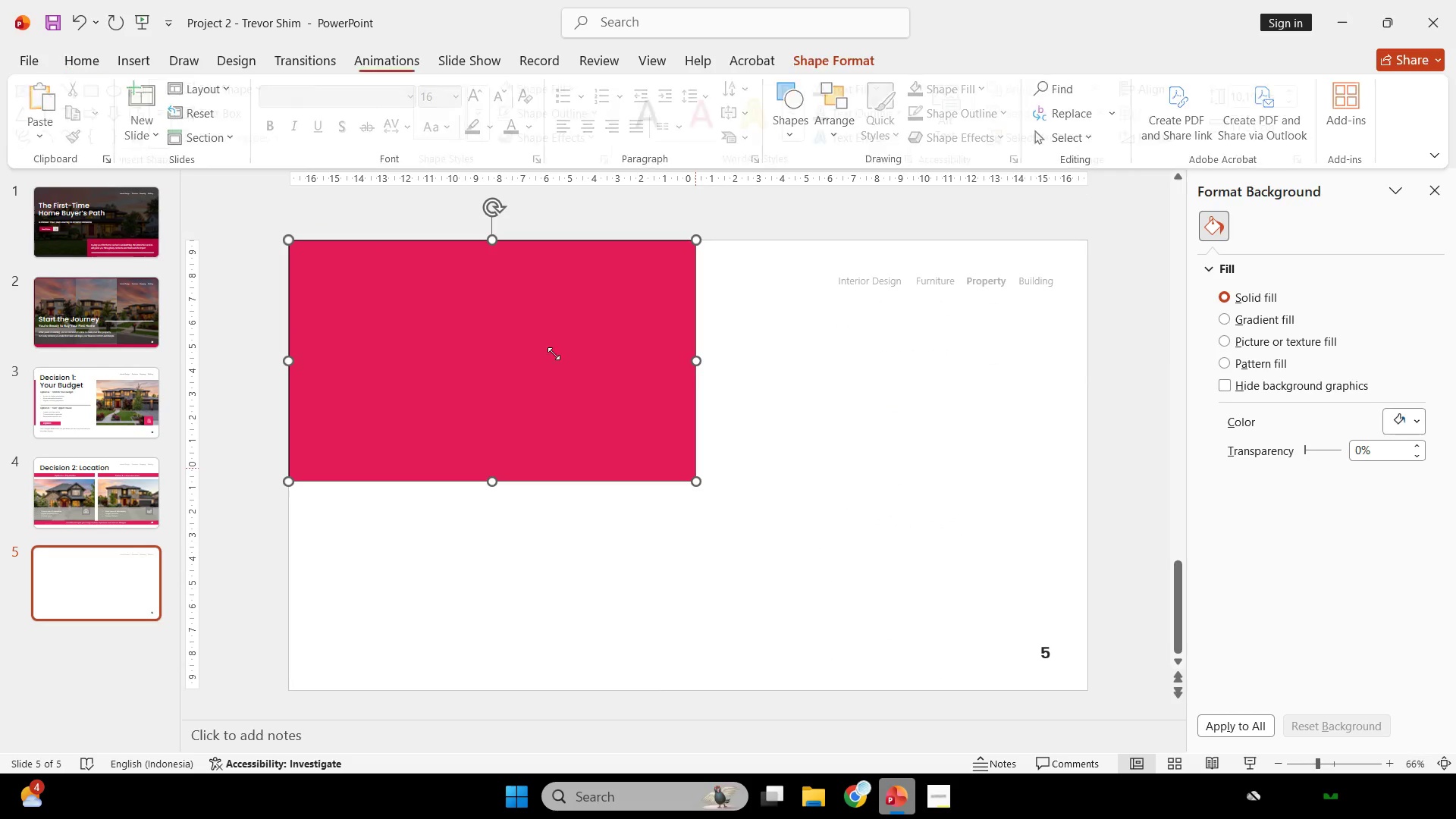 
hold_key(key=ControlLeft, duration=2.52)
hold_key(key=ShiftLeft, duration=2.47)
left_click_drag(start_coordinate=[532, 340], to_coordinate=[942, 556])
 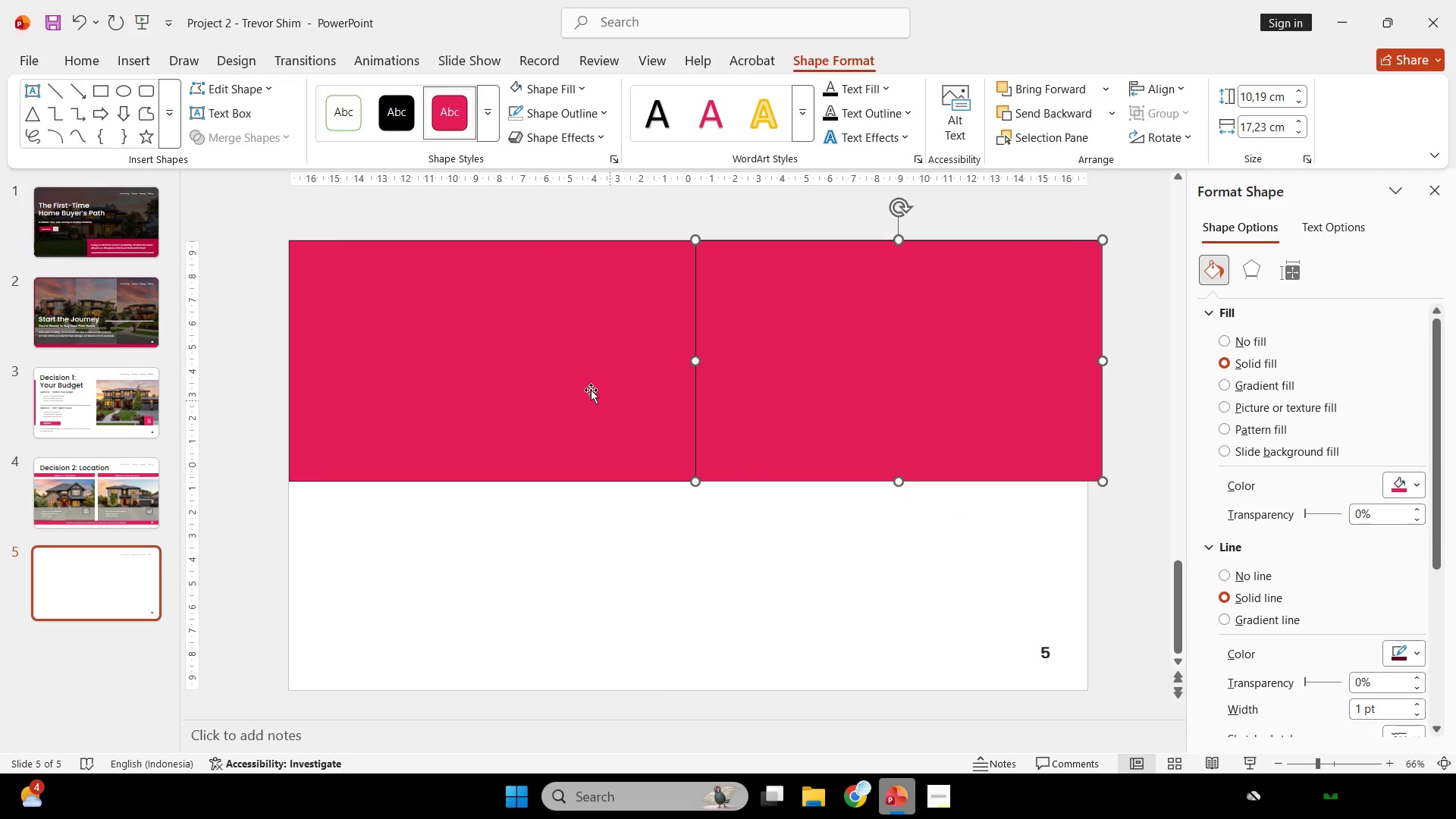 
key(Shift+ShiftLeft)
 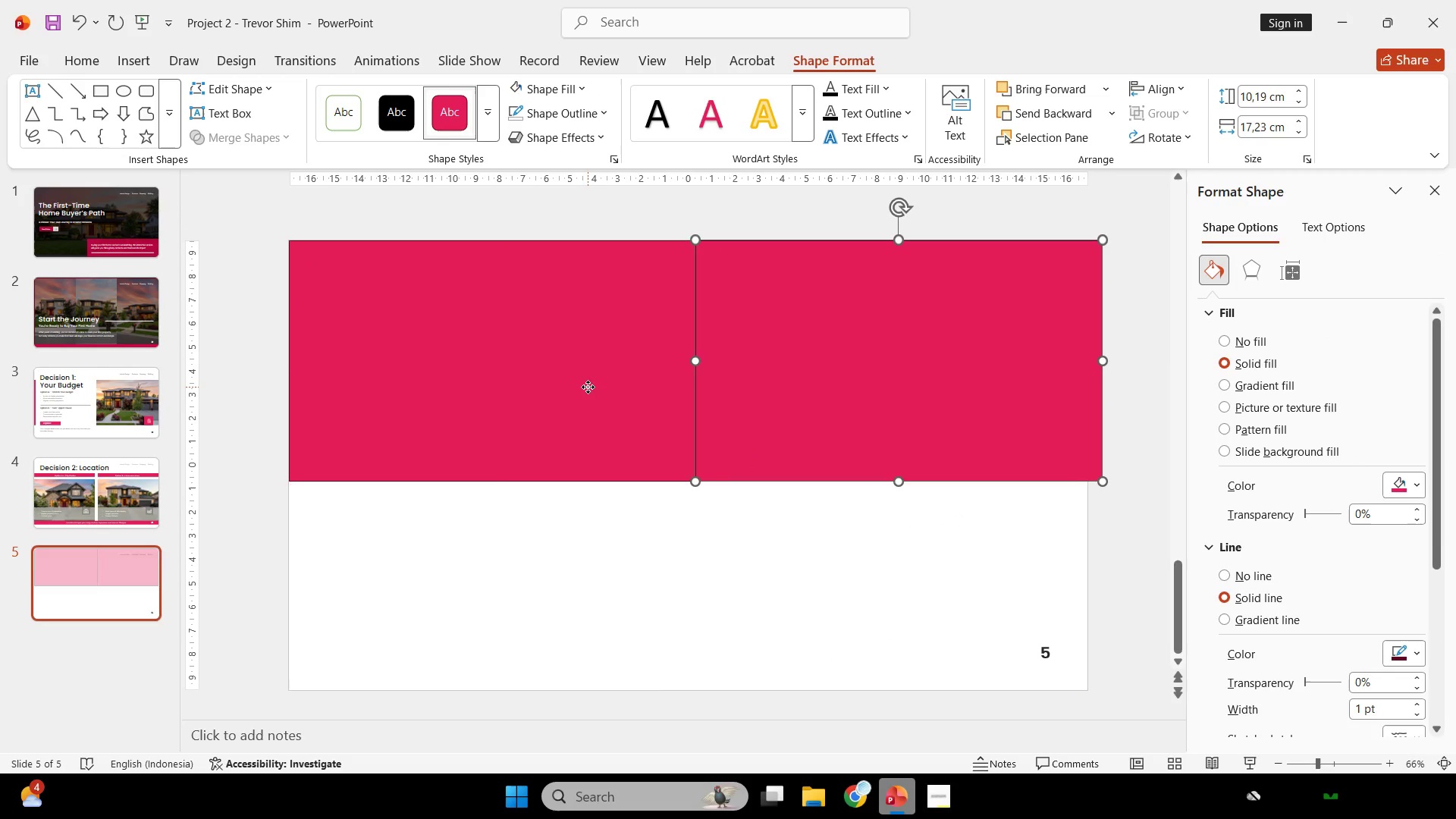 
left_click([588, 387])
 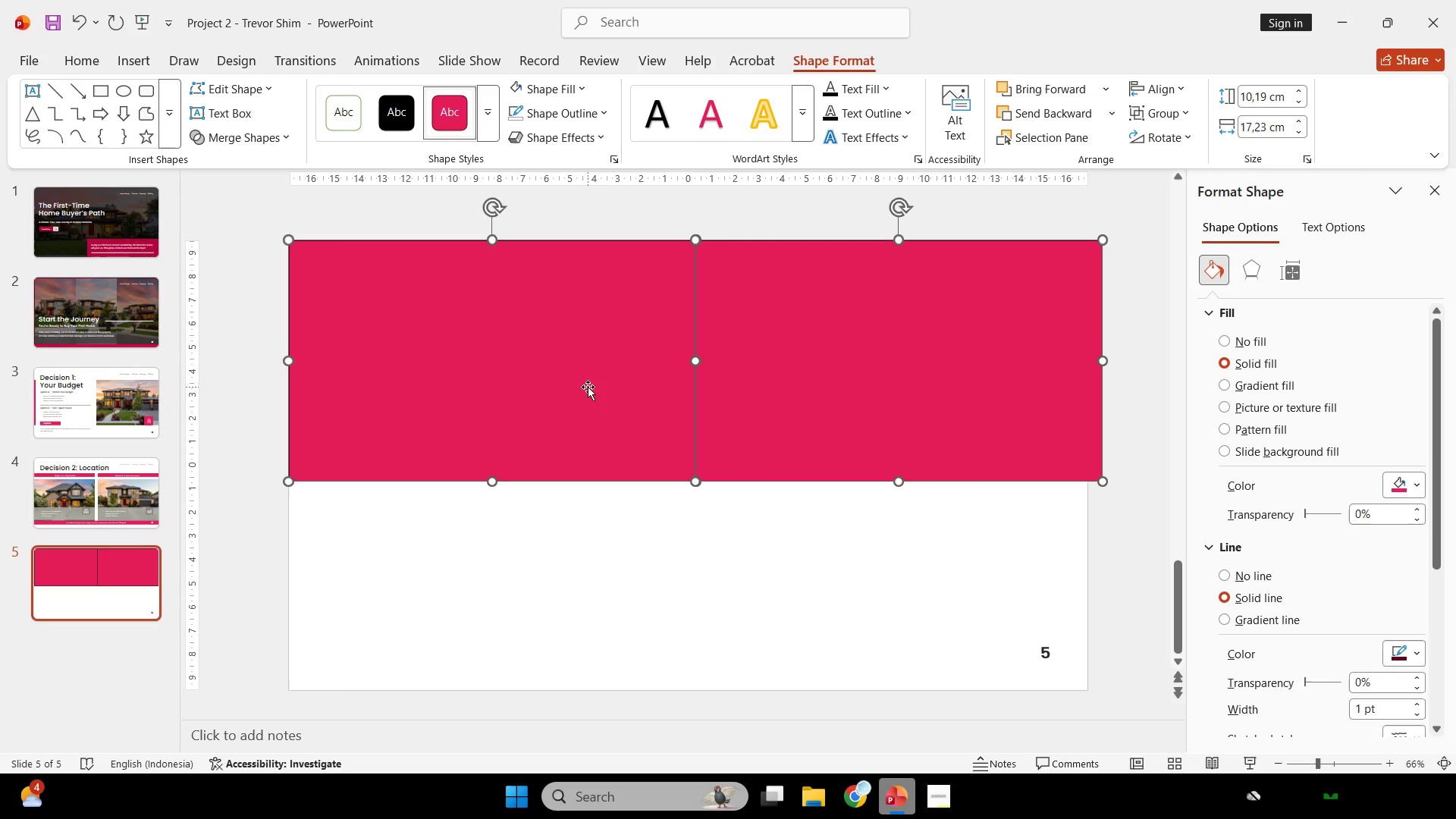 
key(Control+G)
 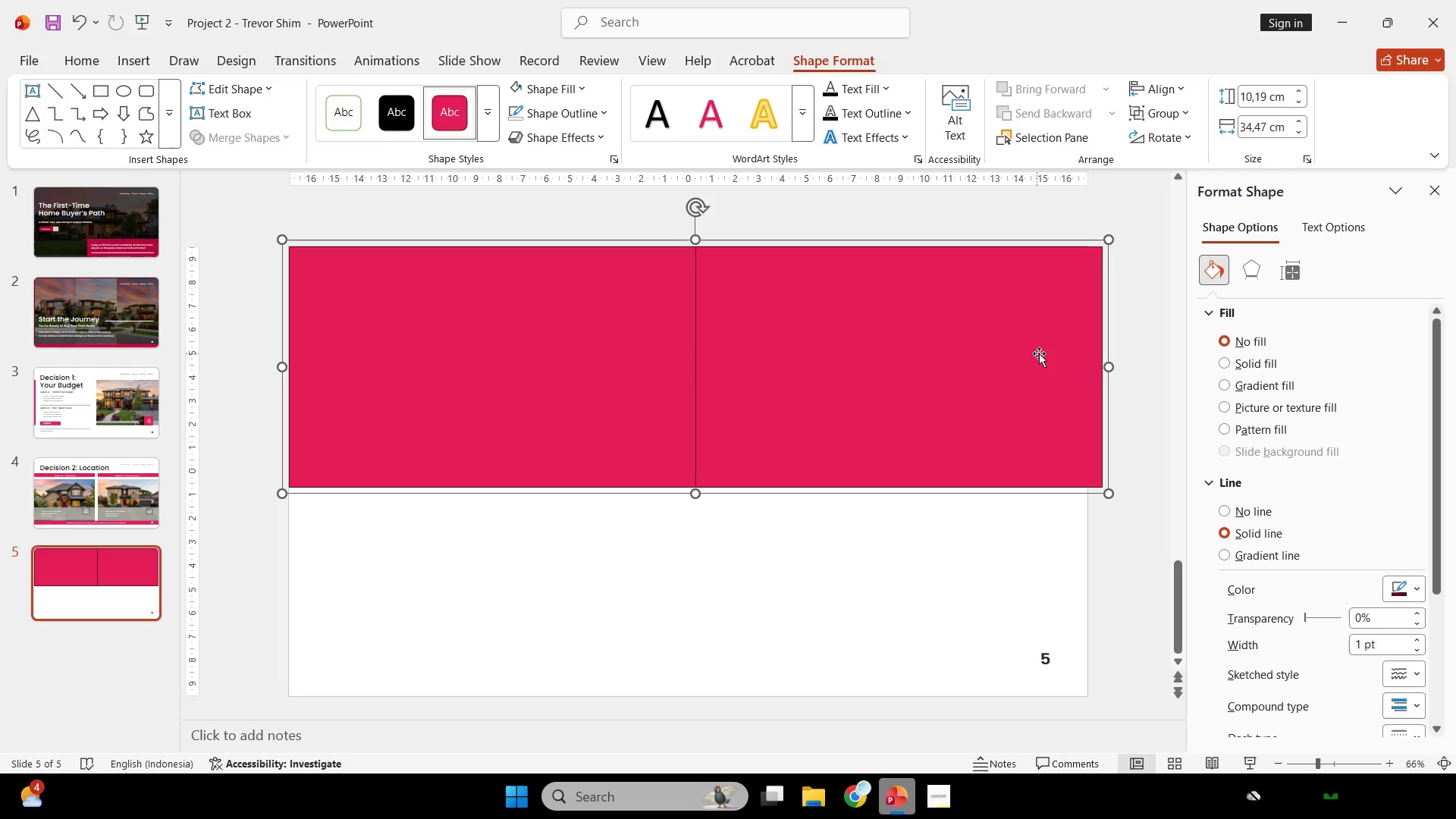 
hold_key(key=ShiftLeft, duration=1.91)
left_click_drag(start_coordinate=[1112, 367], to_coordinate=[1088, 364])
 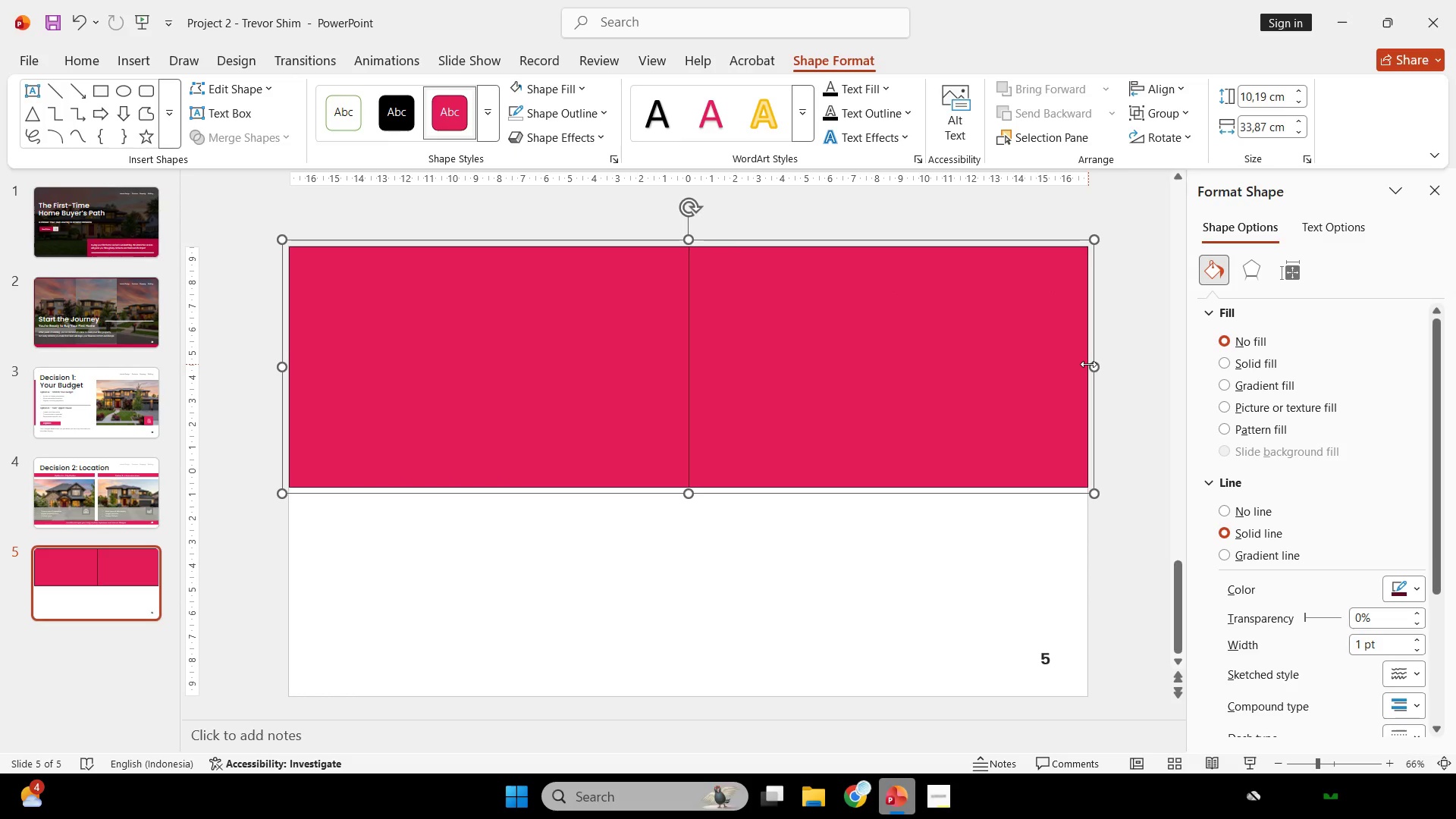 
key(Control+Shift+G)
 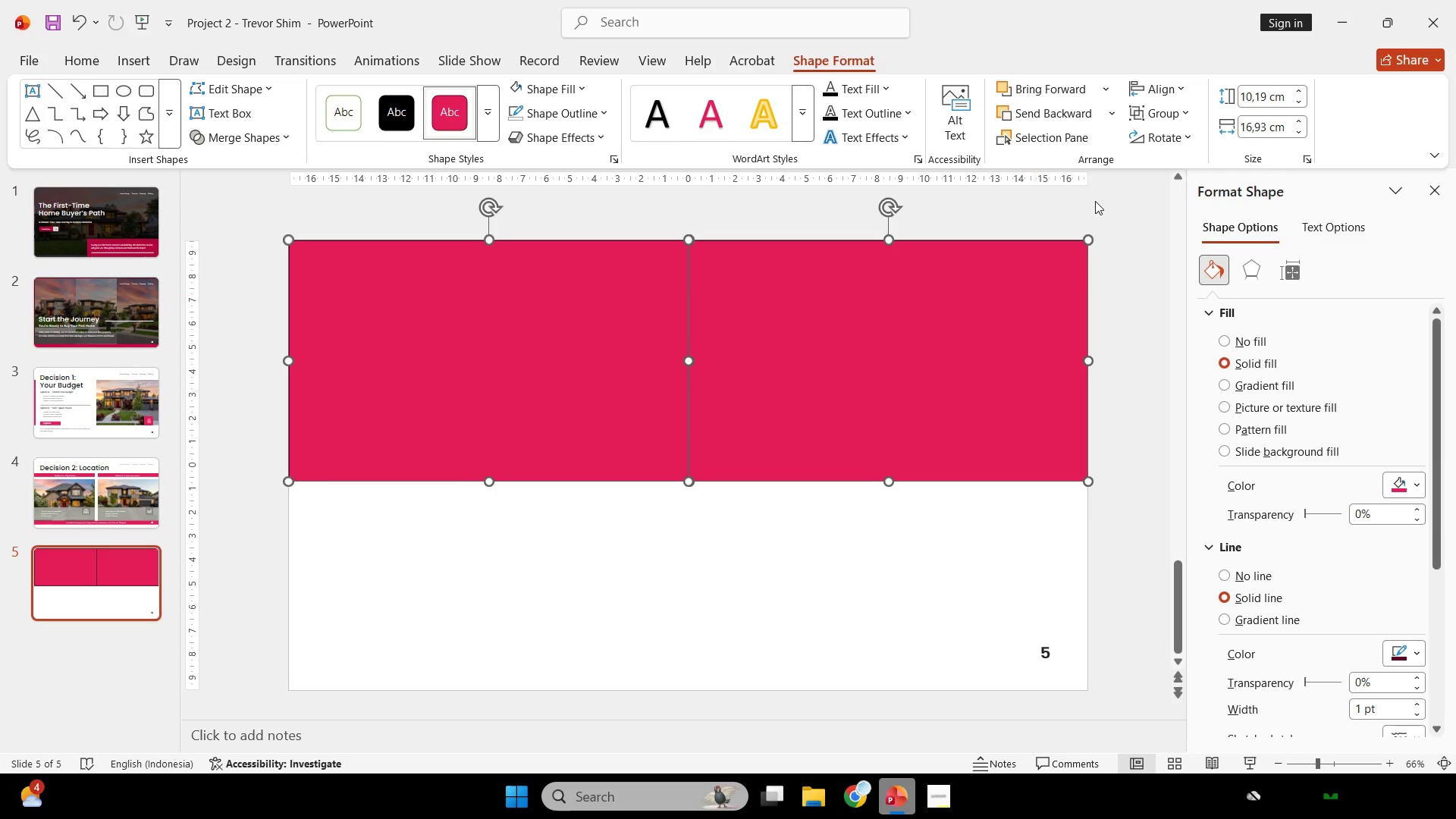 
left_click_drag(start_coordinate=[1095, 200], to_coordinate=[1086, 212])
 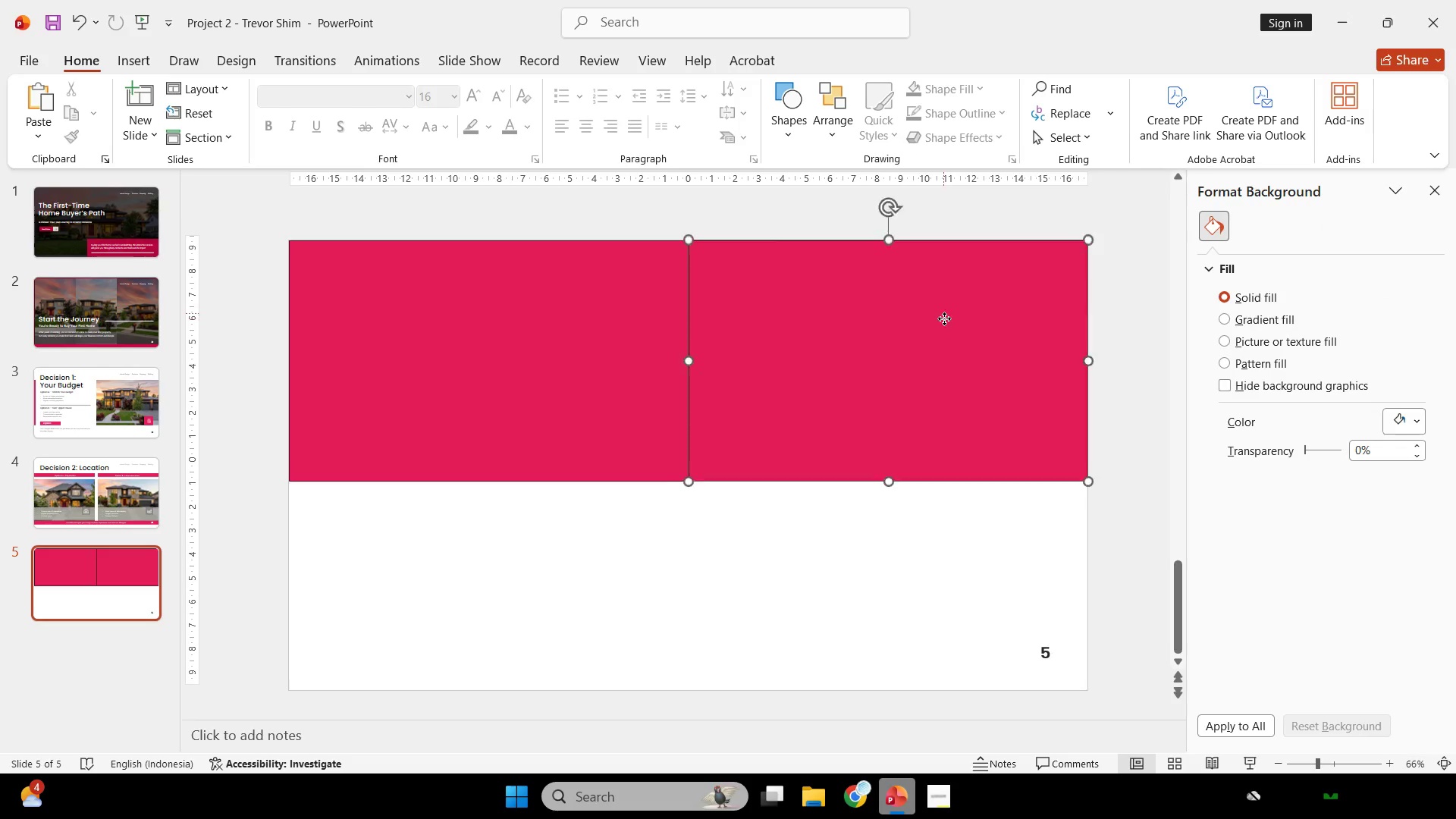 
left_click_drag(start_coordinate=[943, 313], to_coordinate=[938, 562])
 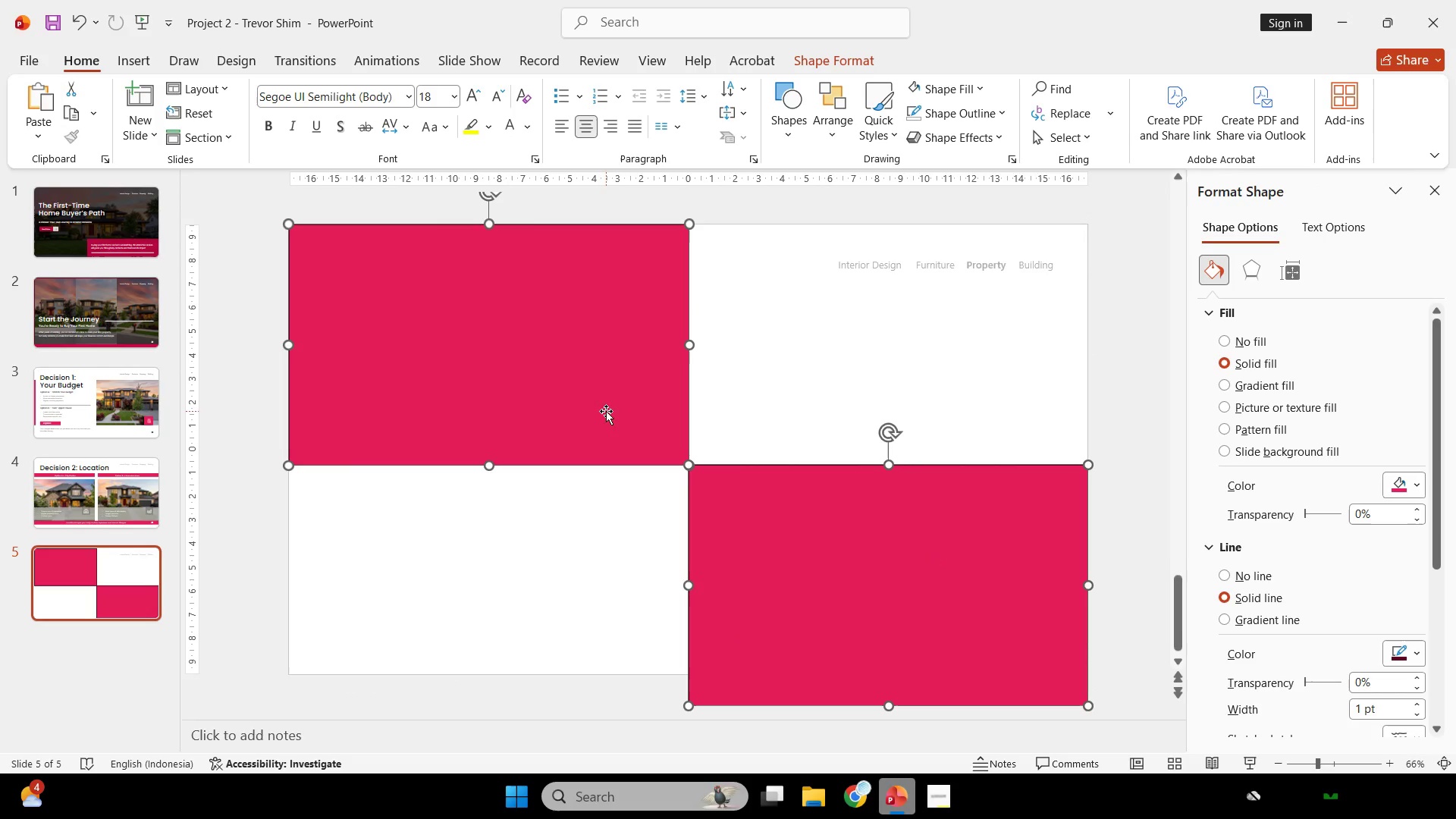 
hold_key(key=ShiftLeft, duration=5.55)
left_click([606, 411])
 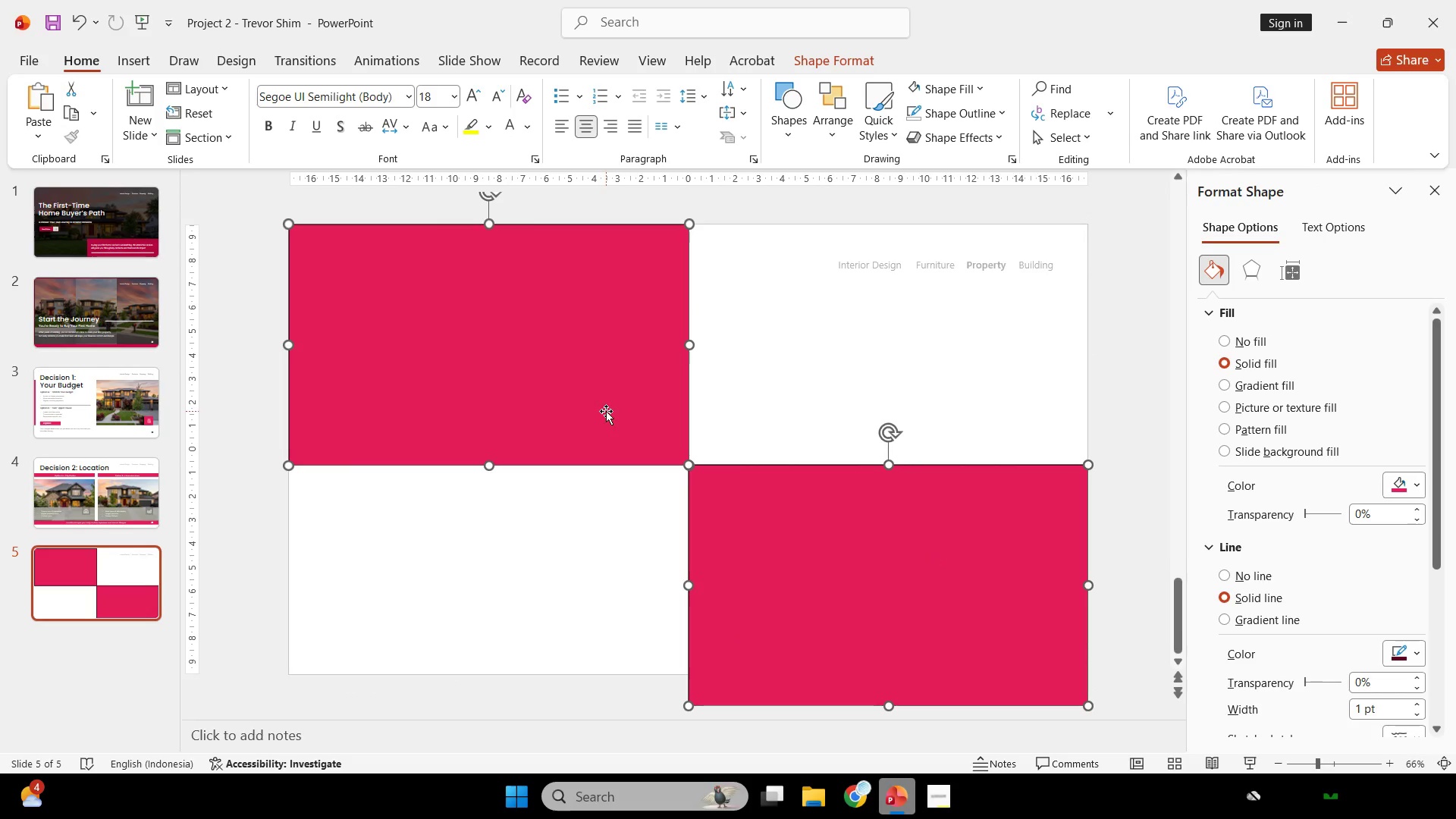 
key(Control+G)
 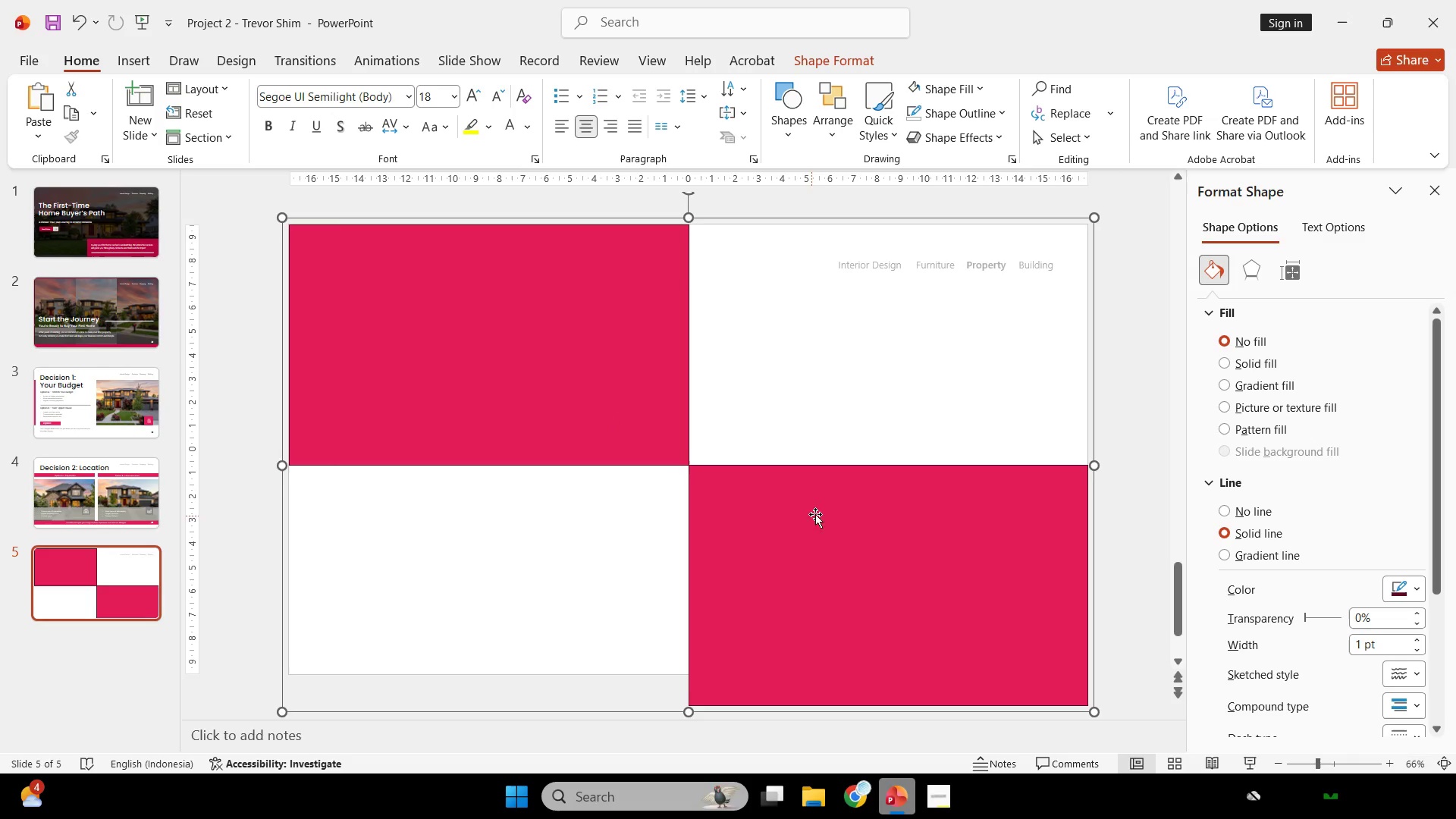 
key(Control+ControlLeft)
 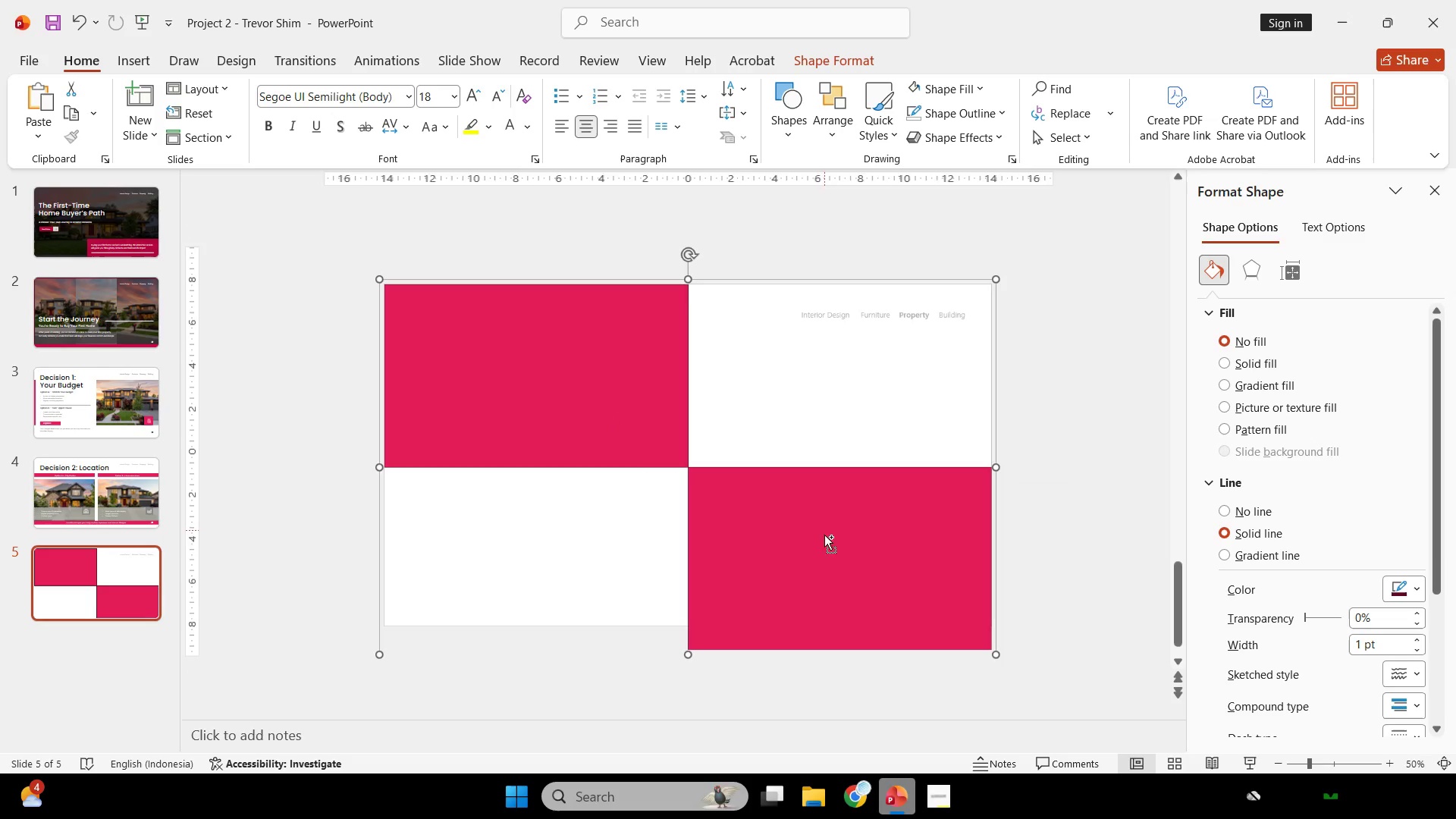 
hold_key(key=ShiftLeft, duration=2.0)
 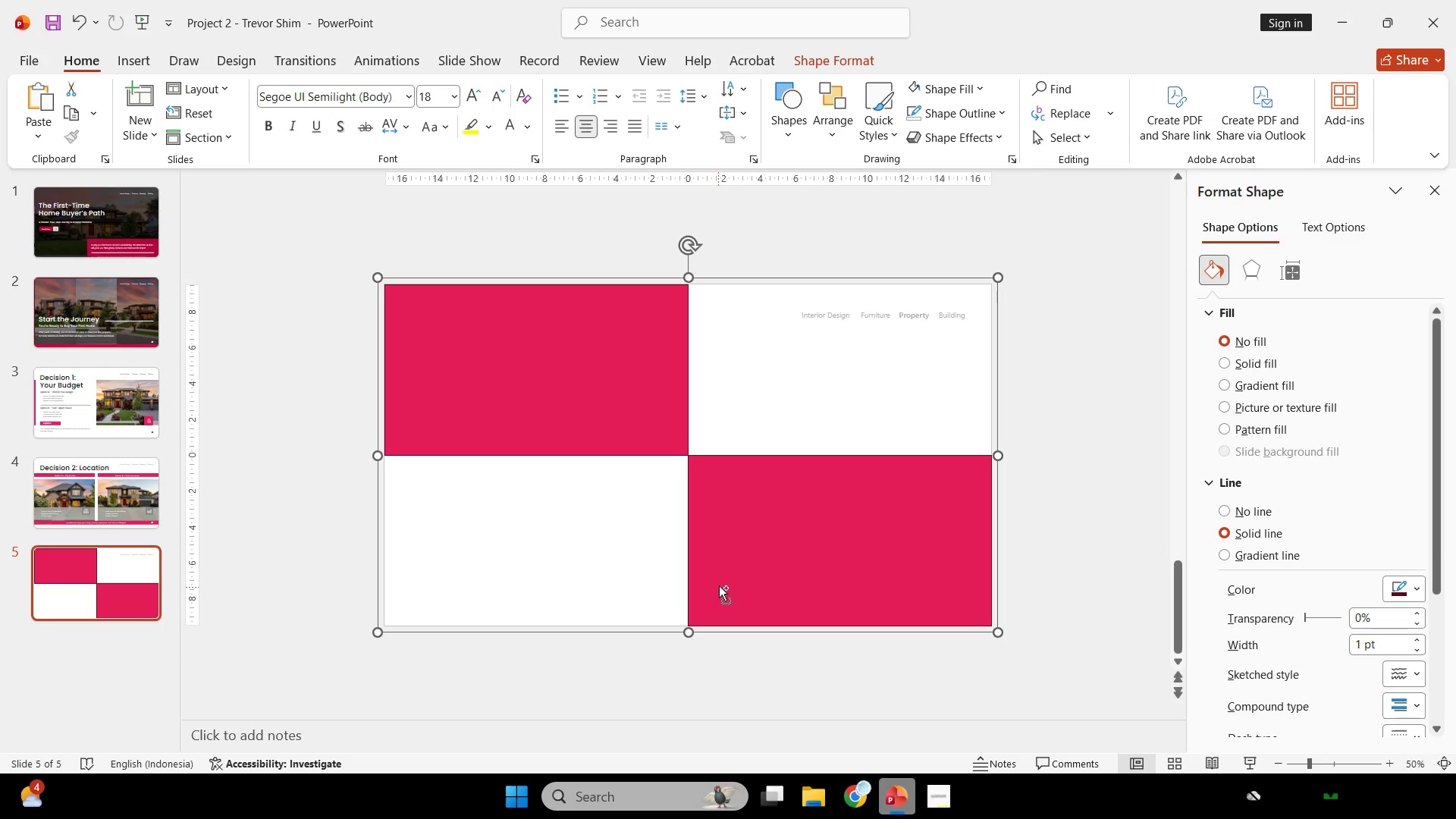 
scroll: coordinate [824, 522], scroll_direction: down, amount: 1.0
 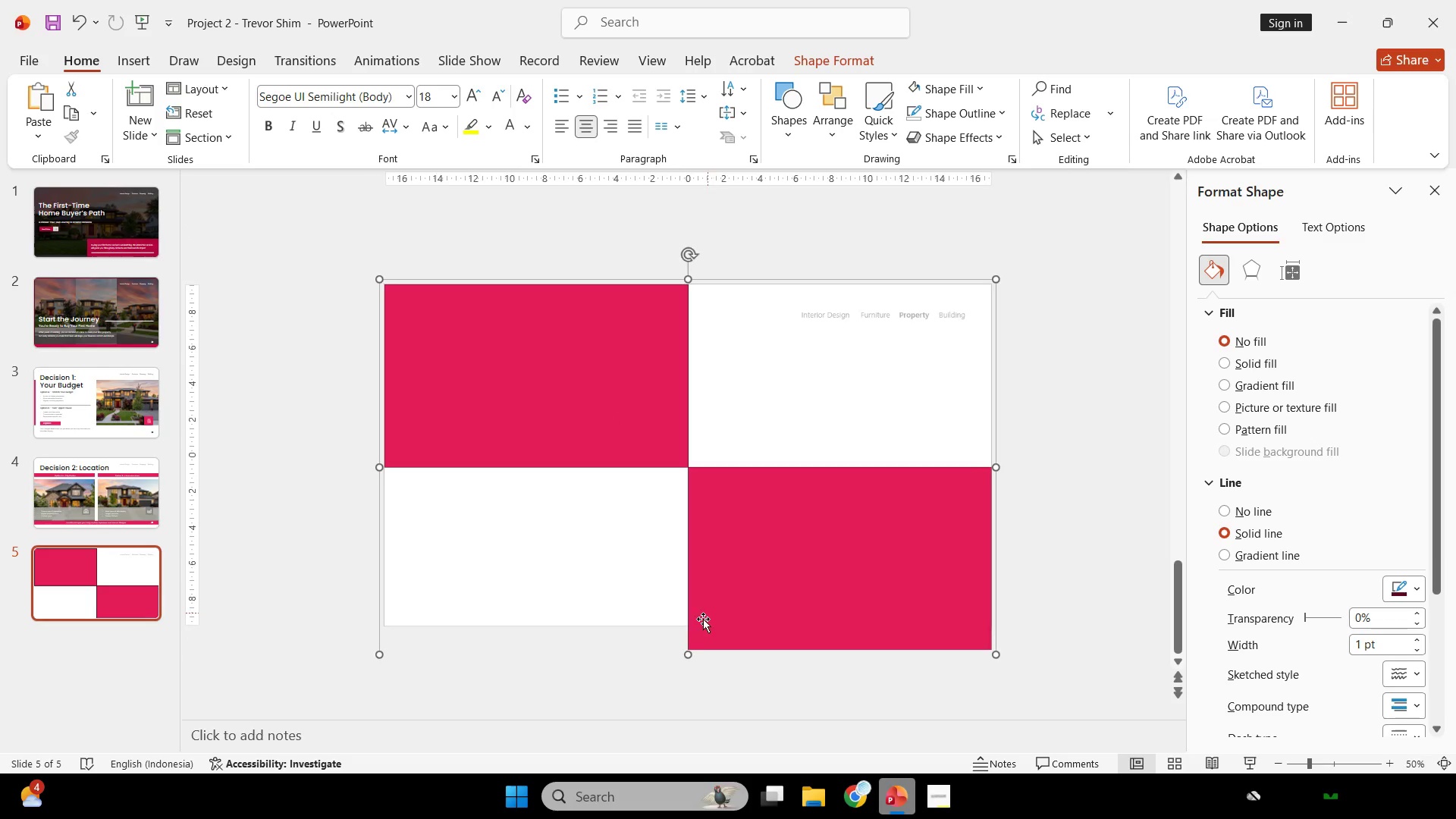 
left_click_drag(start_coordinate=[688, 654], to_coordinate=[699, 627])
 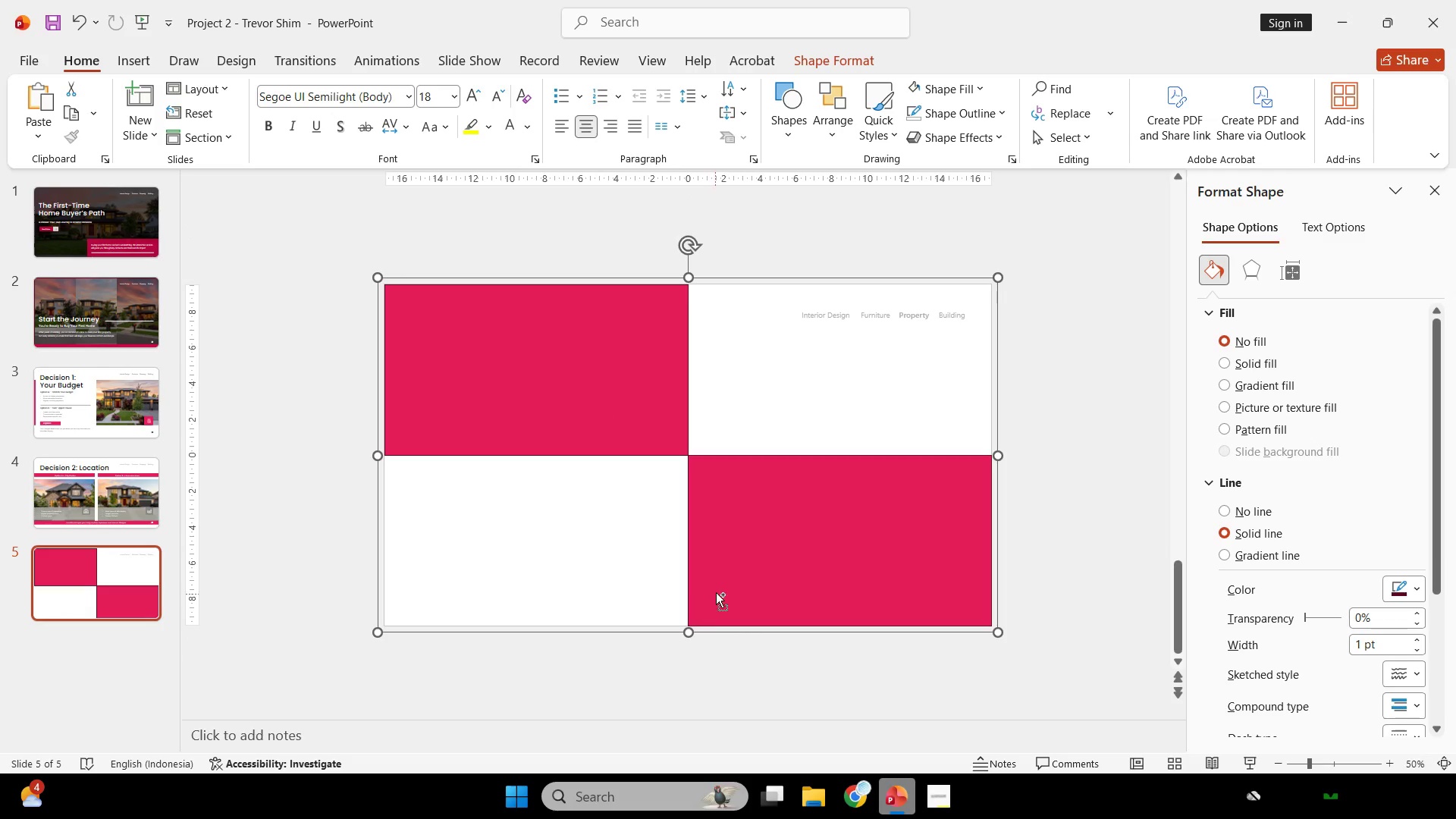 
key(Control+Shift+G)
 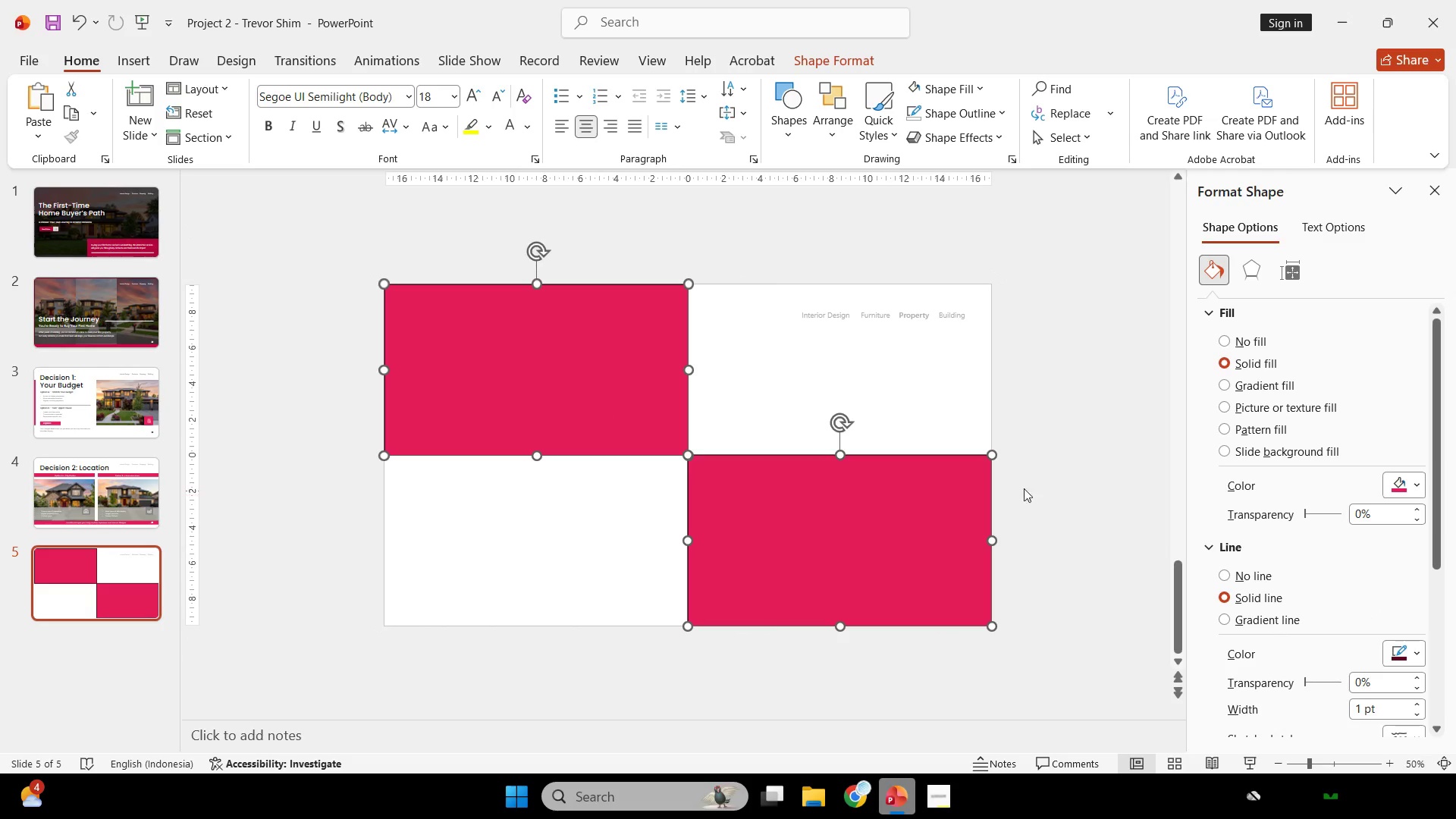 
left_click([1048, 481])
 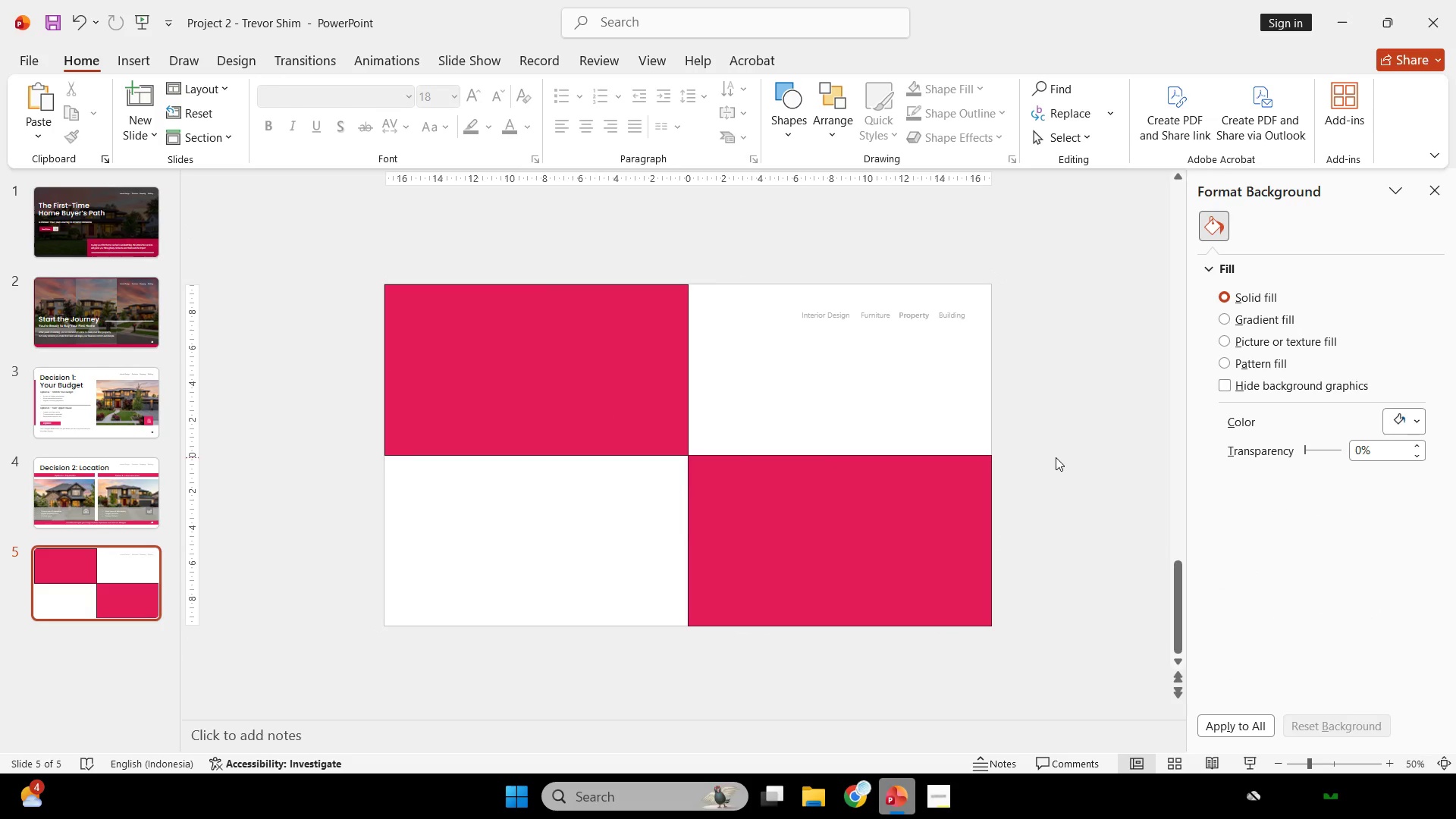 
scroll: coordinate [1056, 457], scroll_direction: down, amount: 1.0
 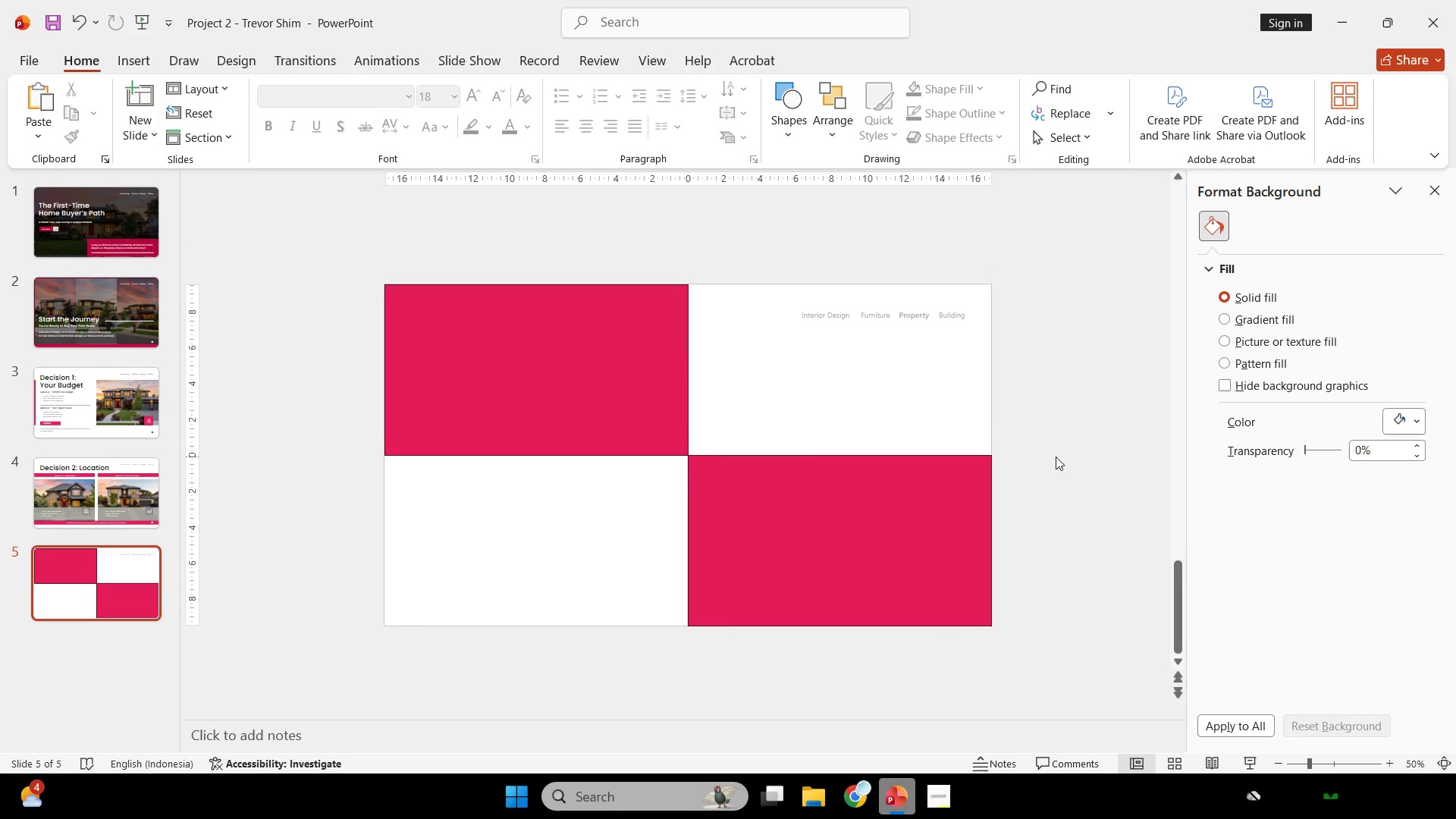 
scroll: coordinate [1056, 457], scroll_direction: up, amount: 1.0
 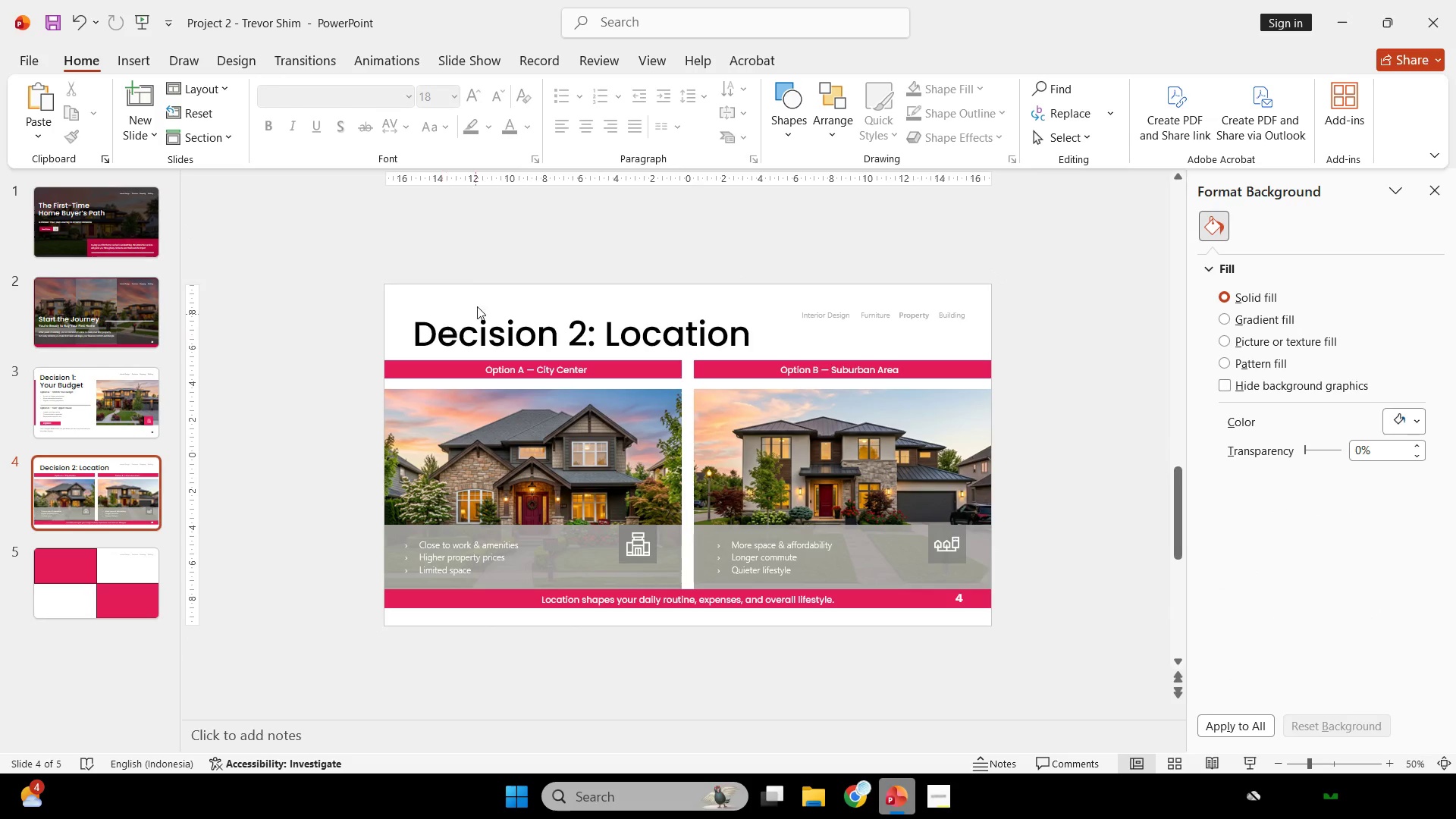 
left_click([553, 334])
 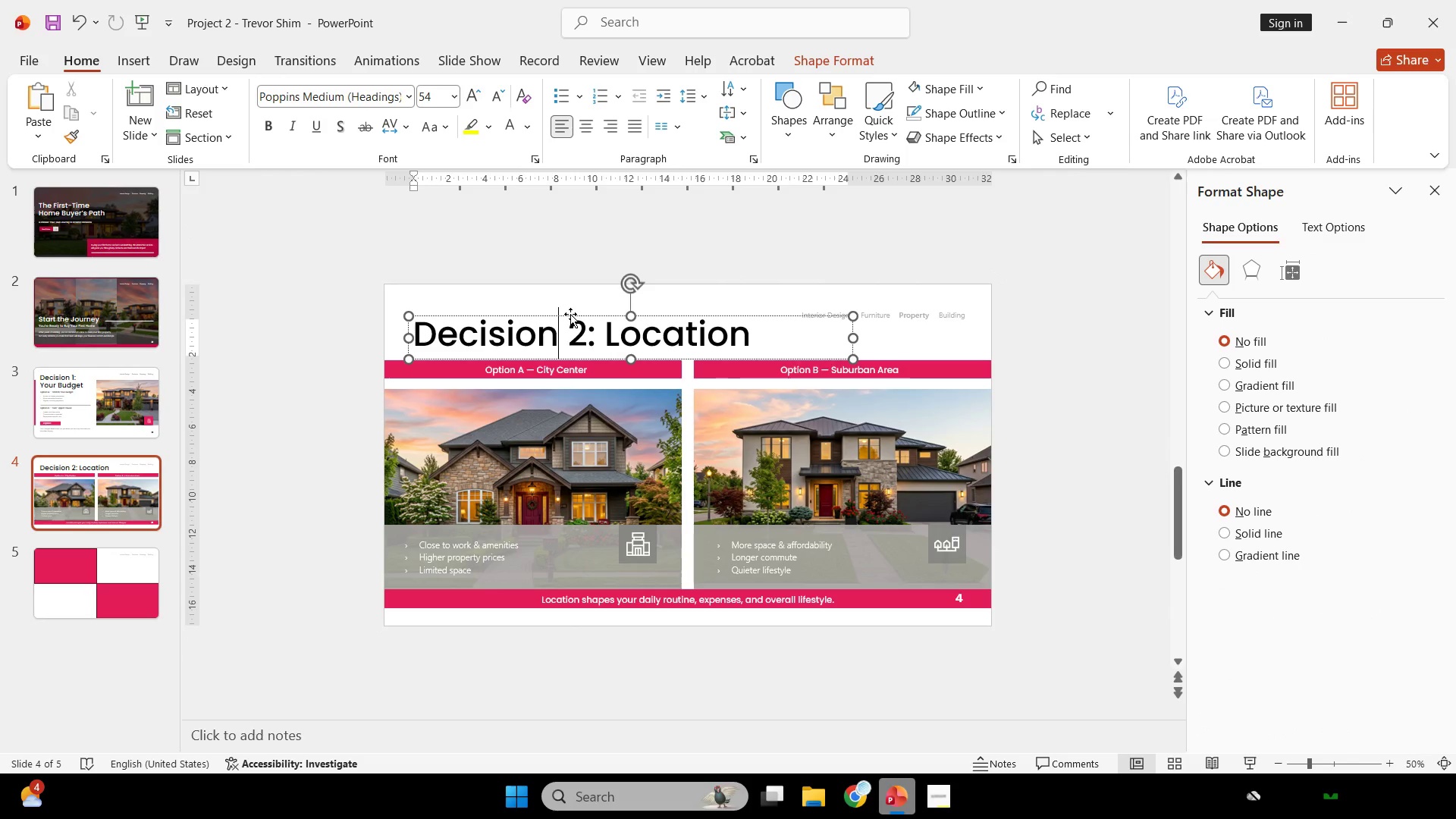 
left_click([570, 314])
 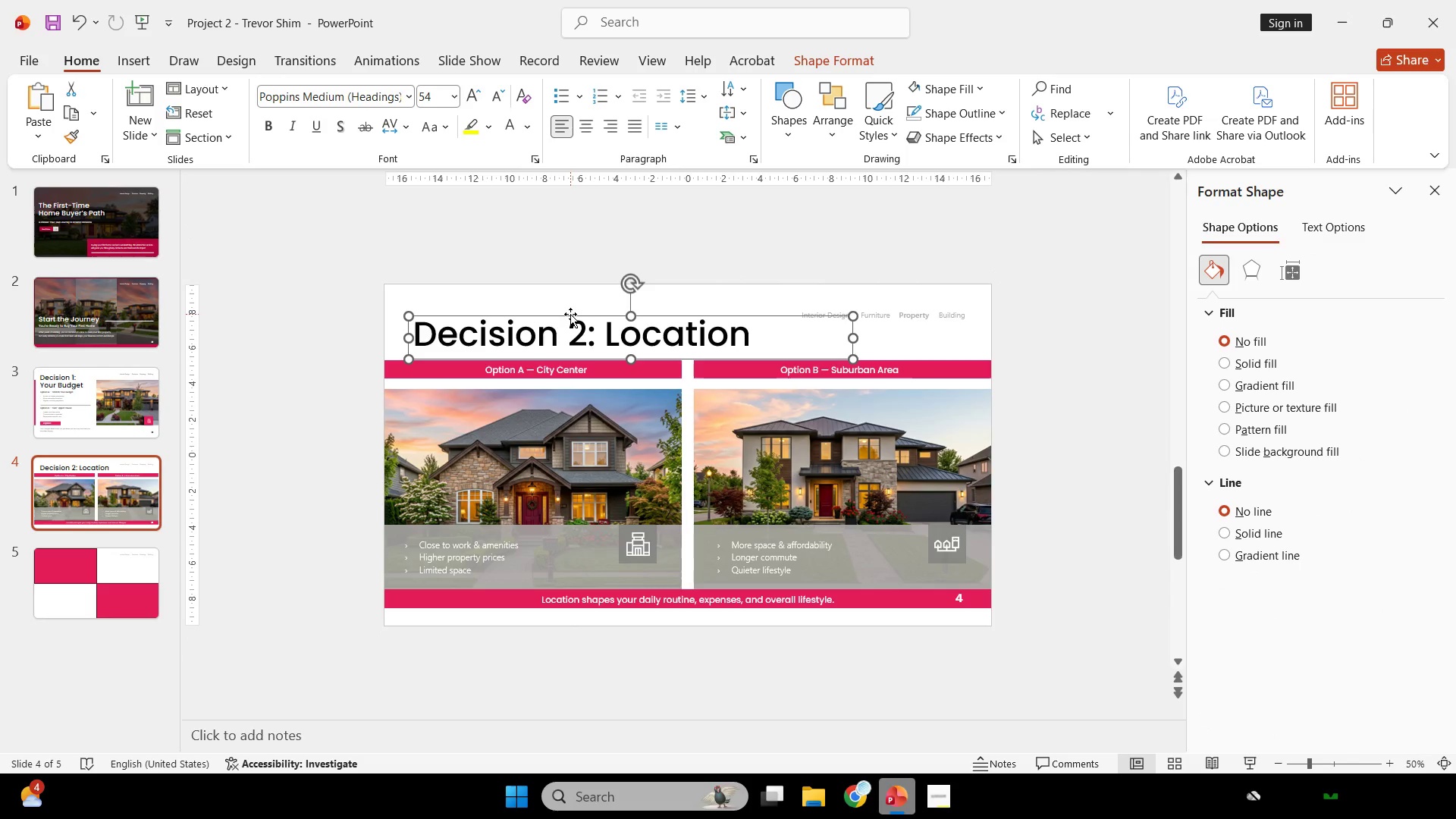 
key(Control+C)
 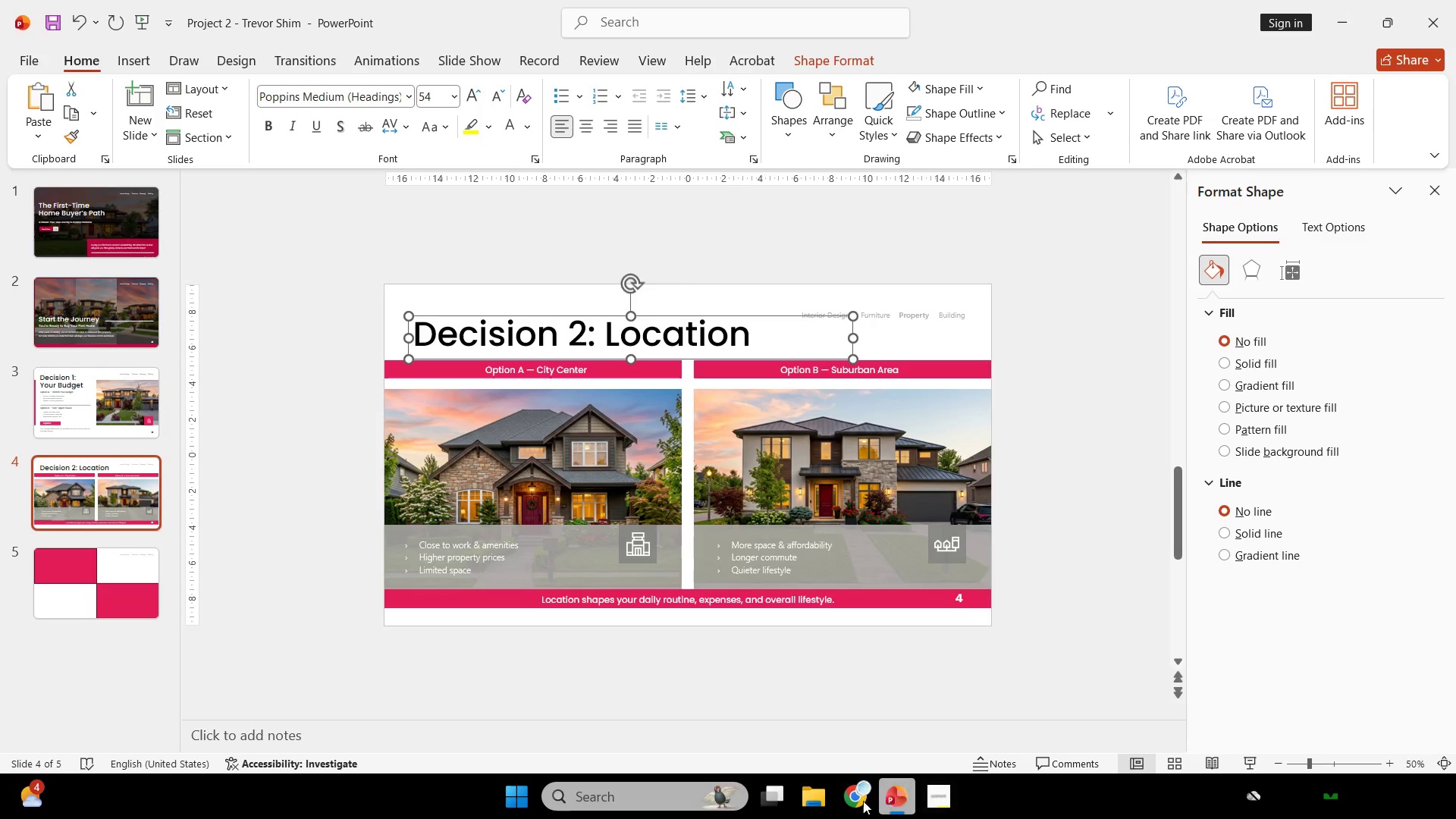 
left_click([858, 801])
 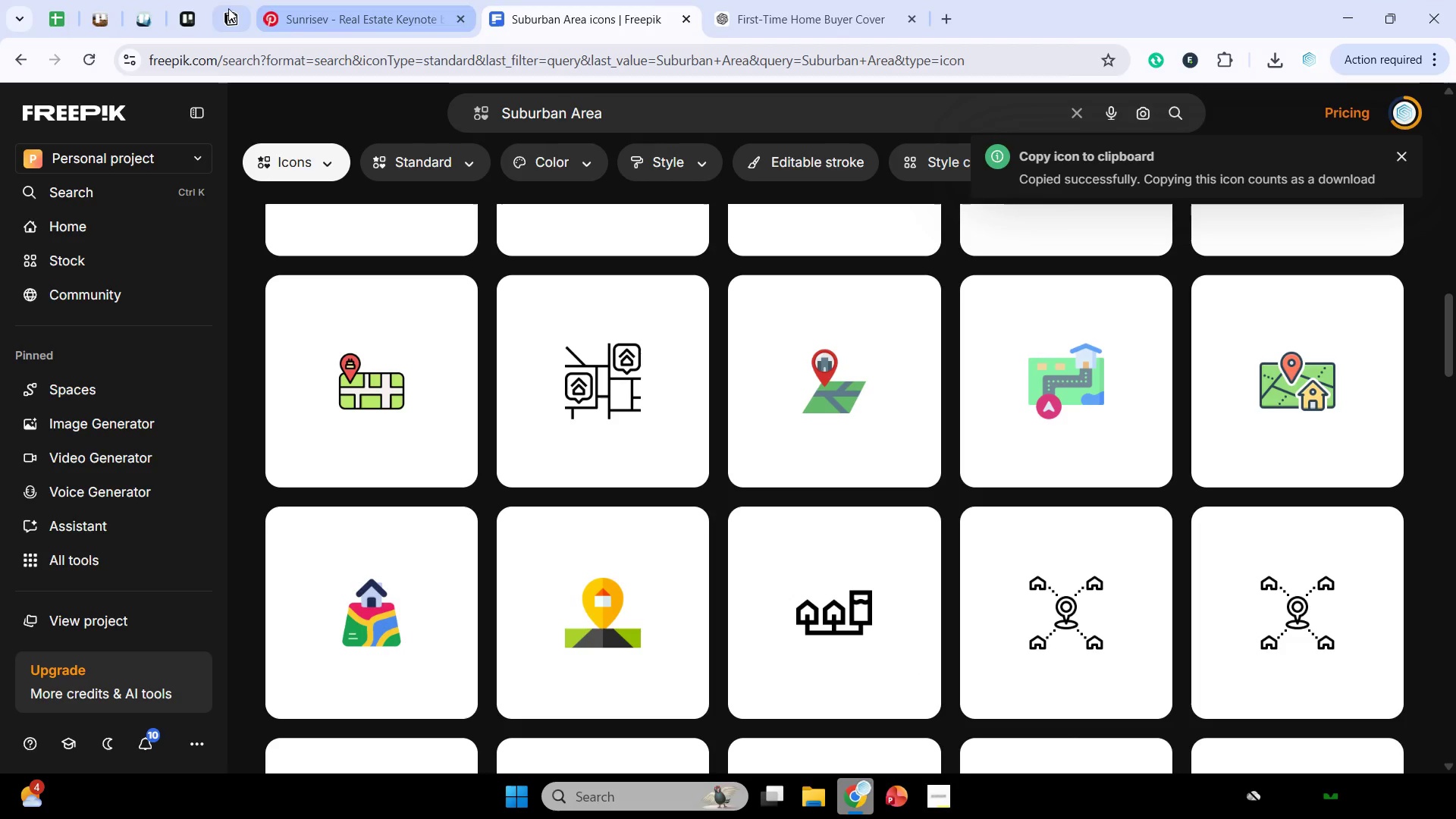 
left_click([143, 15])
 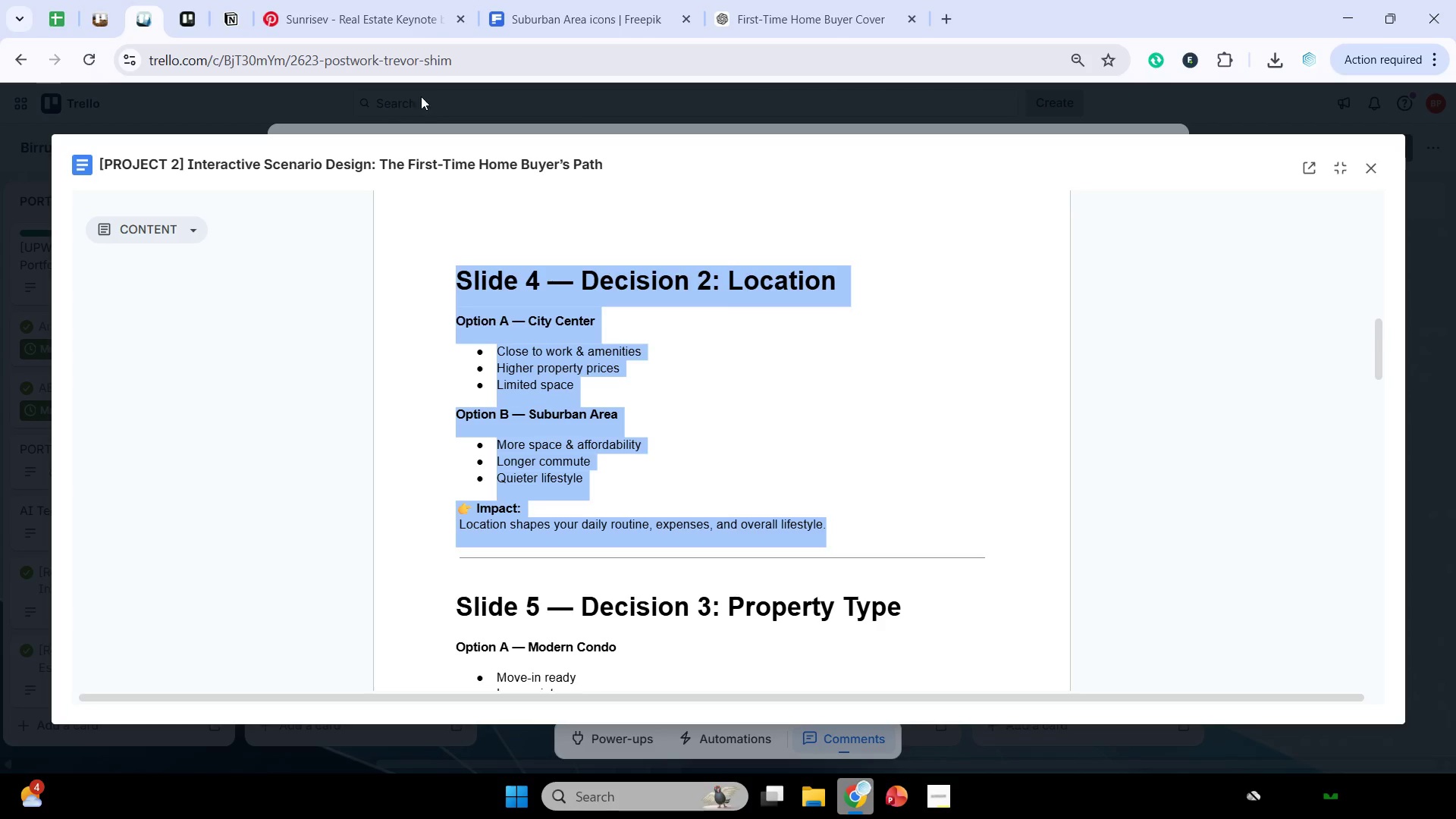 
scroll: coordinate [701, 394], scroll_direction: down, amount: 3.0
 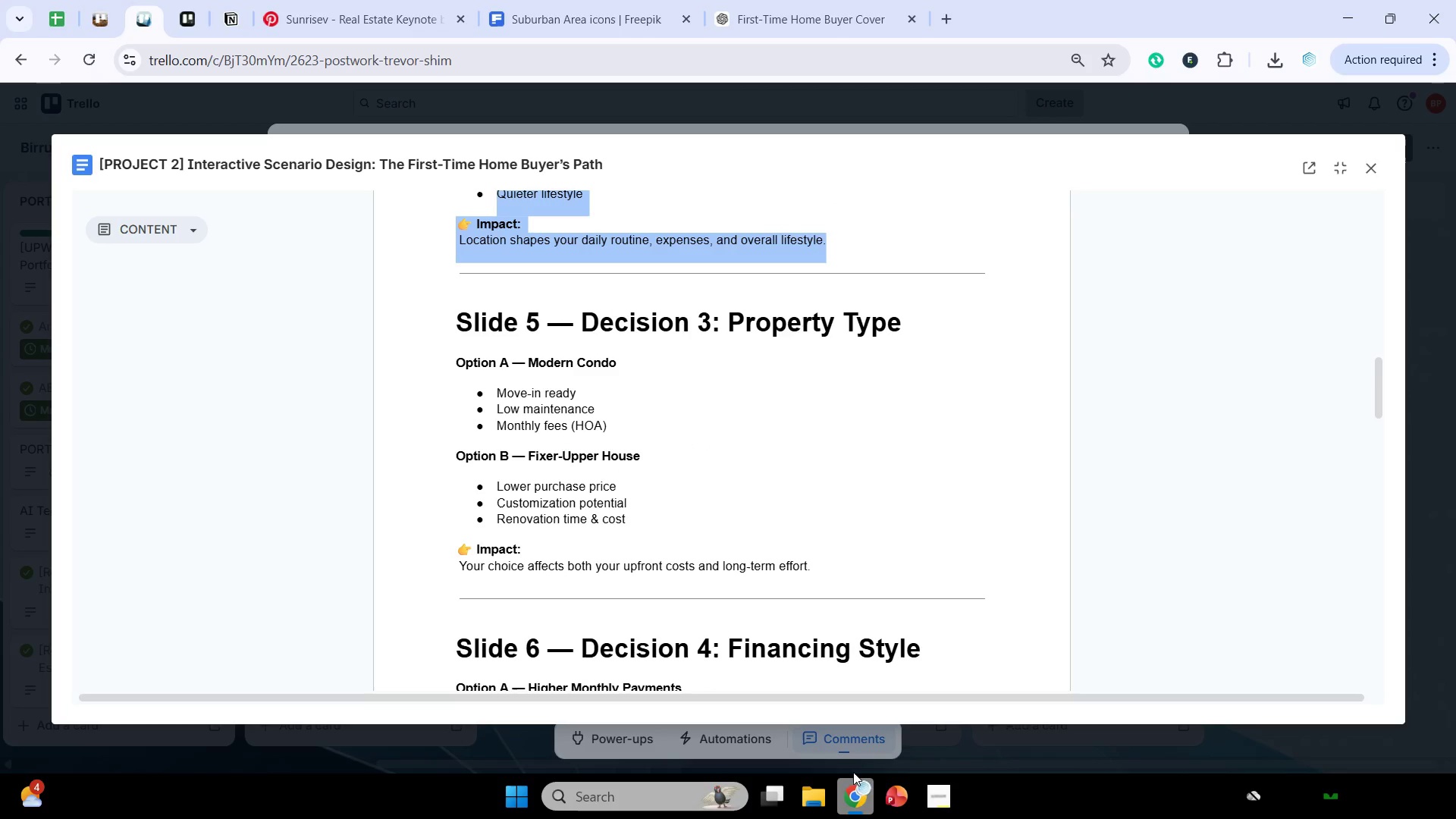 
left_click([859, 797])
 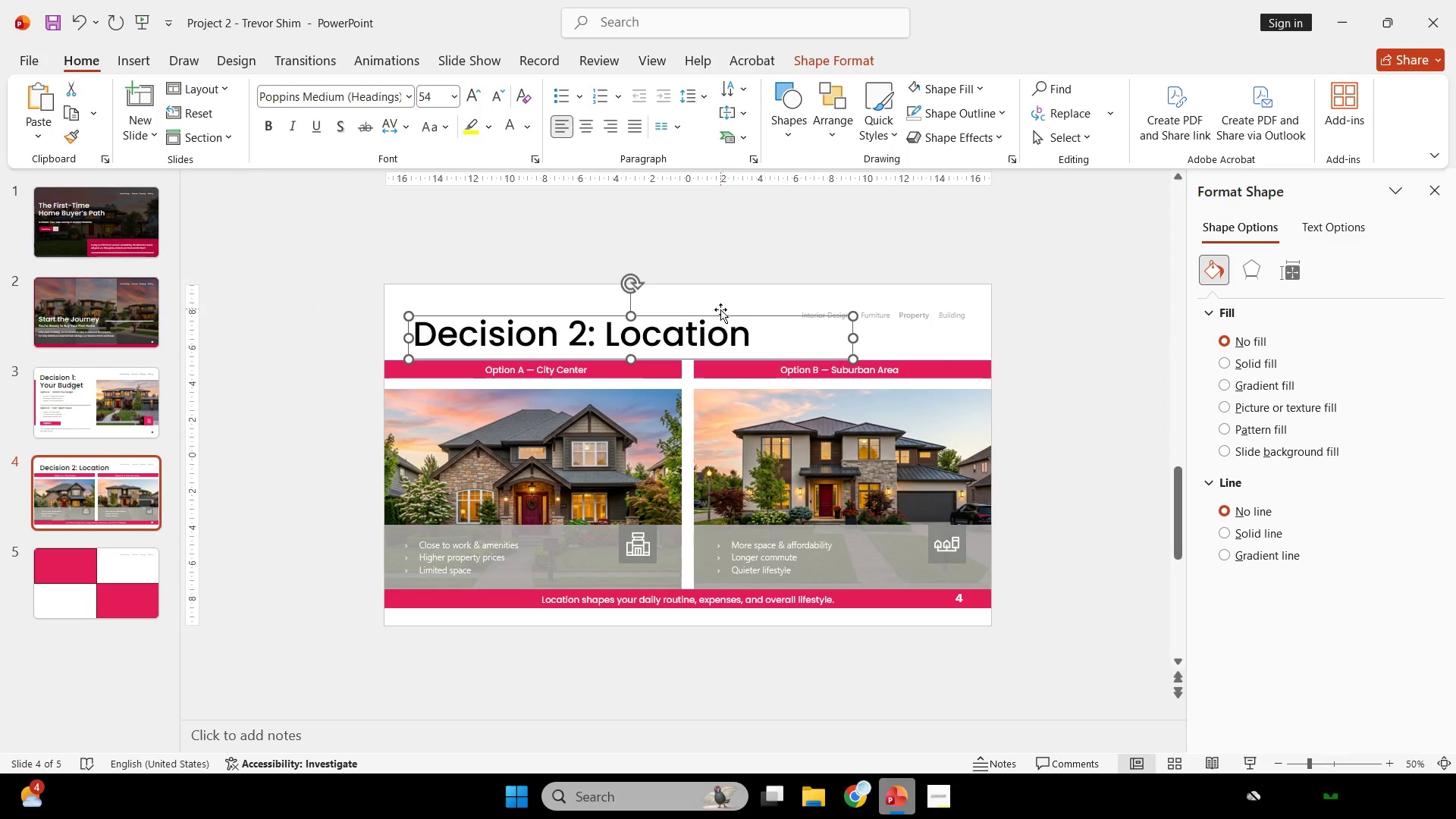 
left_click([717, 314])
 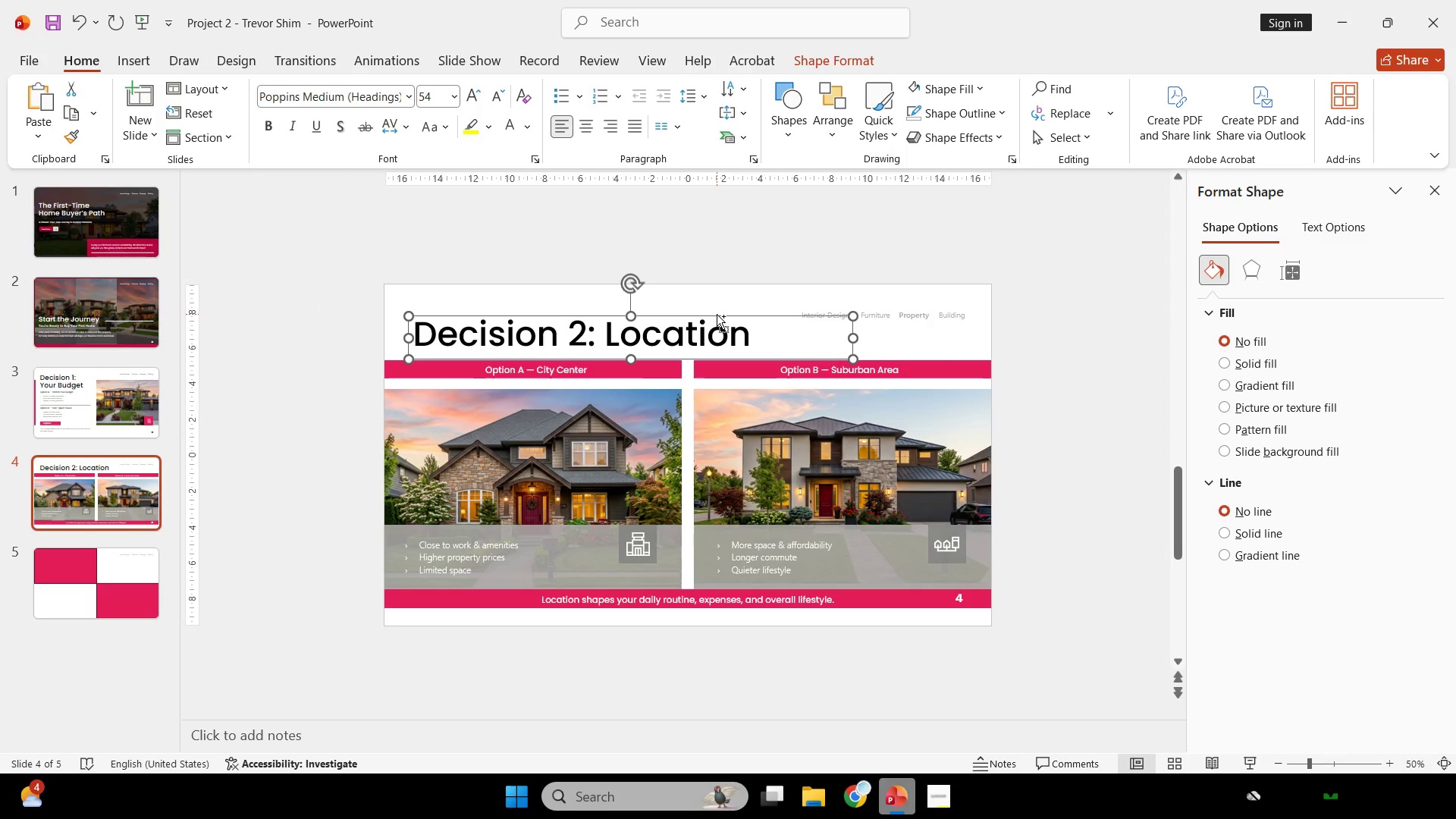 
key(Control+C)
 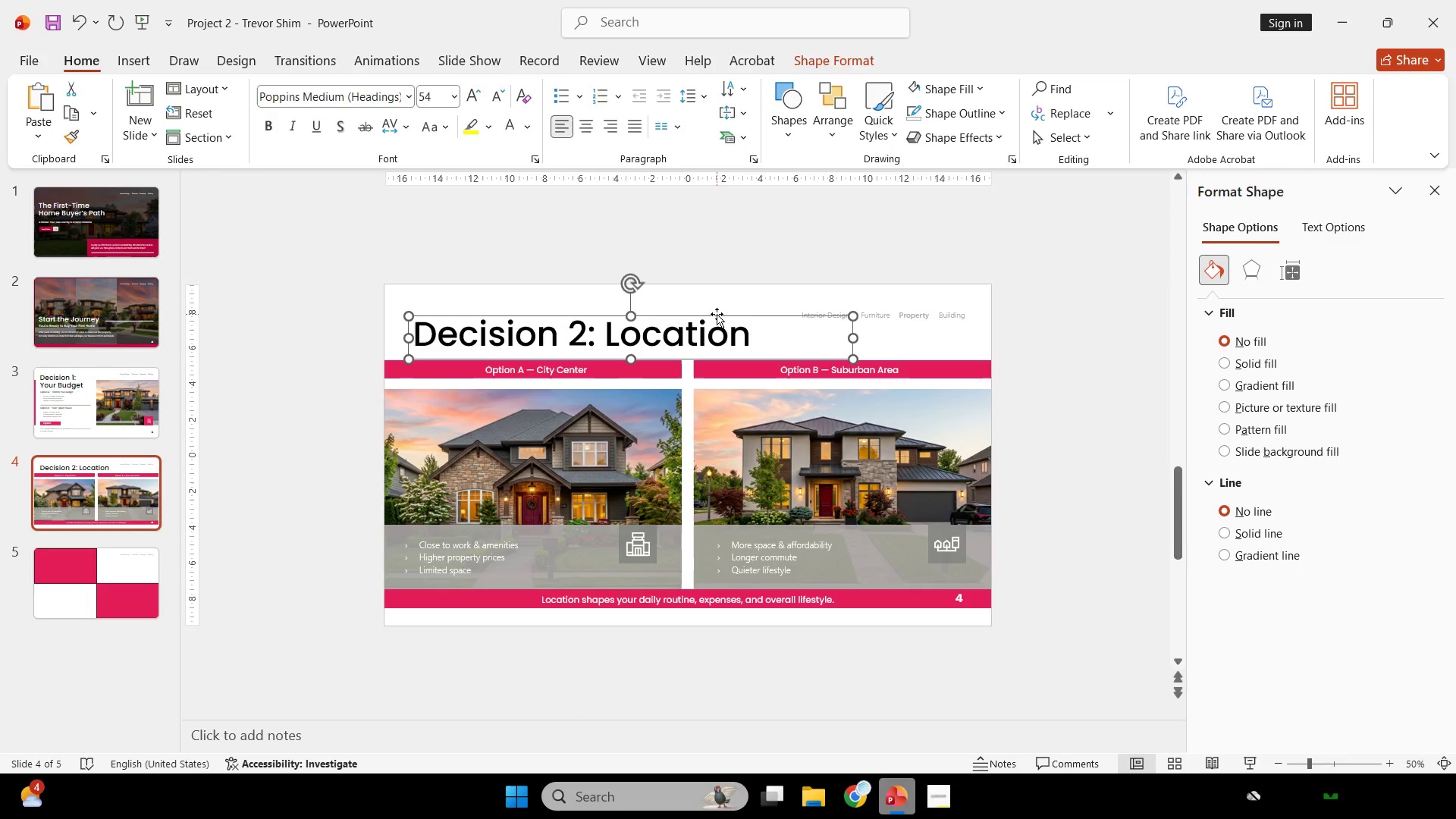 
key(Control+V)
 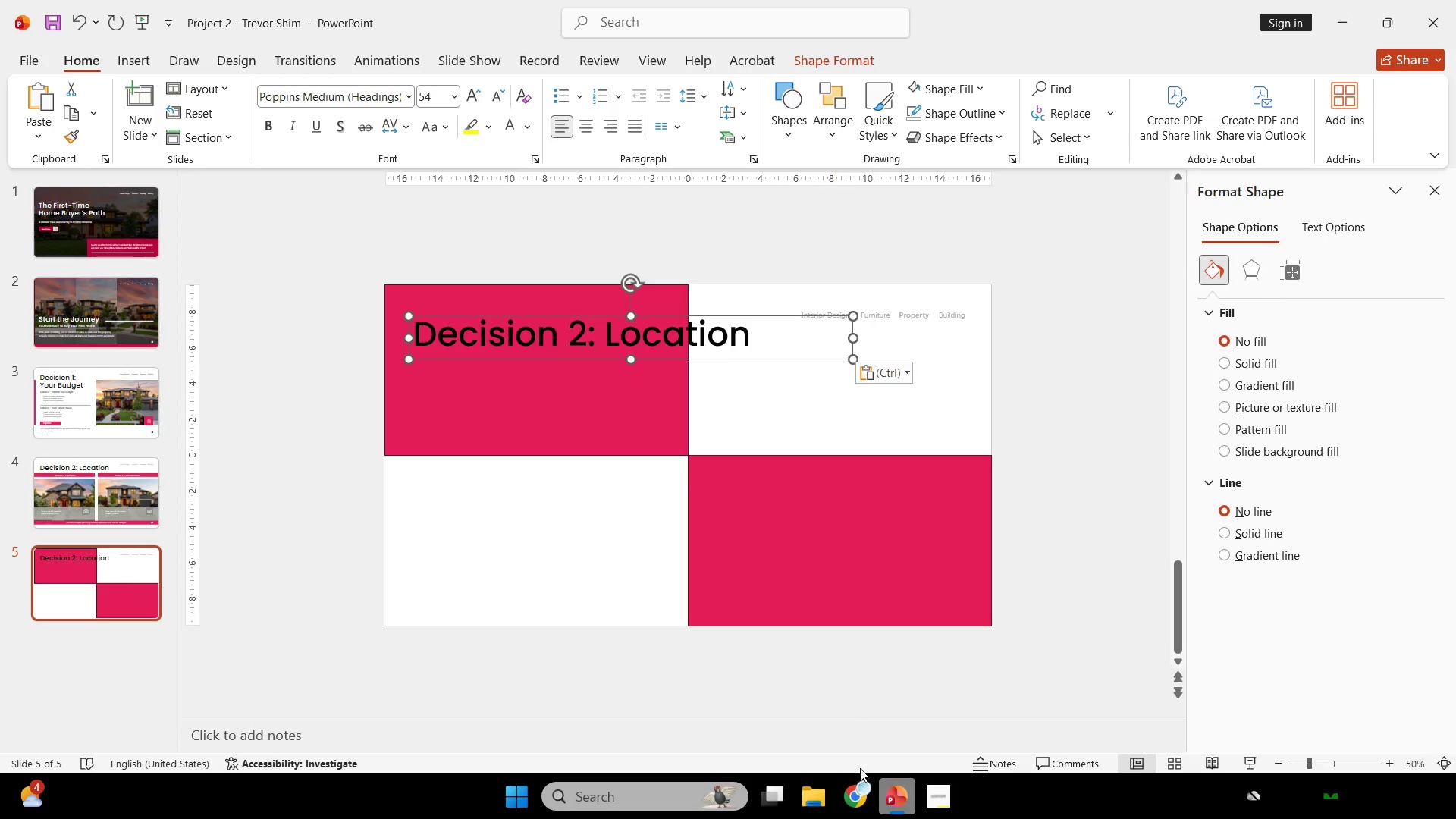 
scroll: coordinate [717, 314], scroll_direction: down, amount: 1.0
 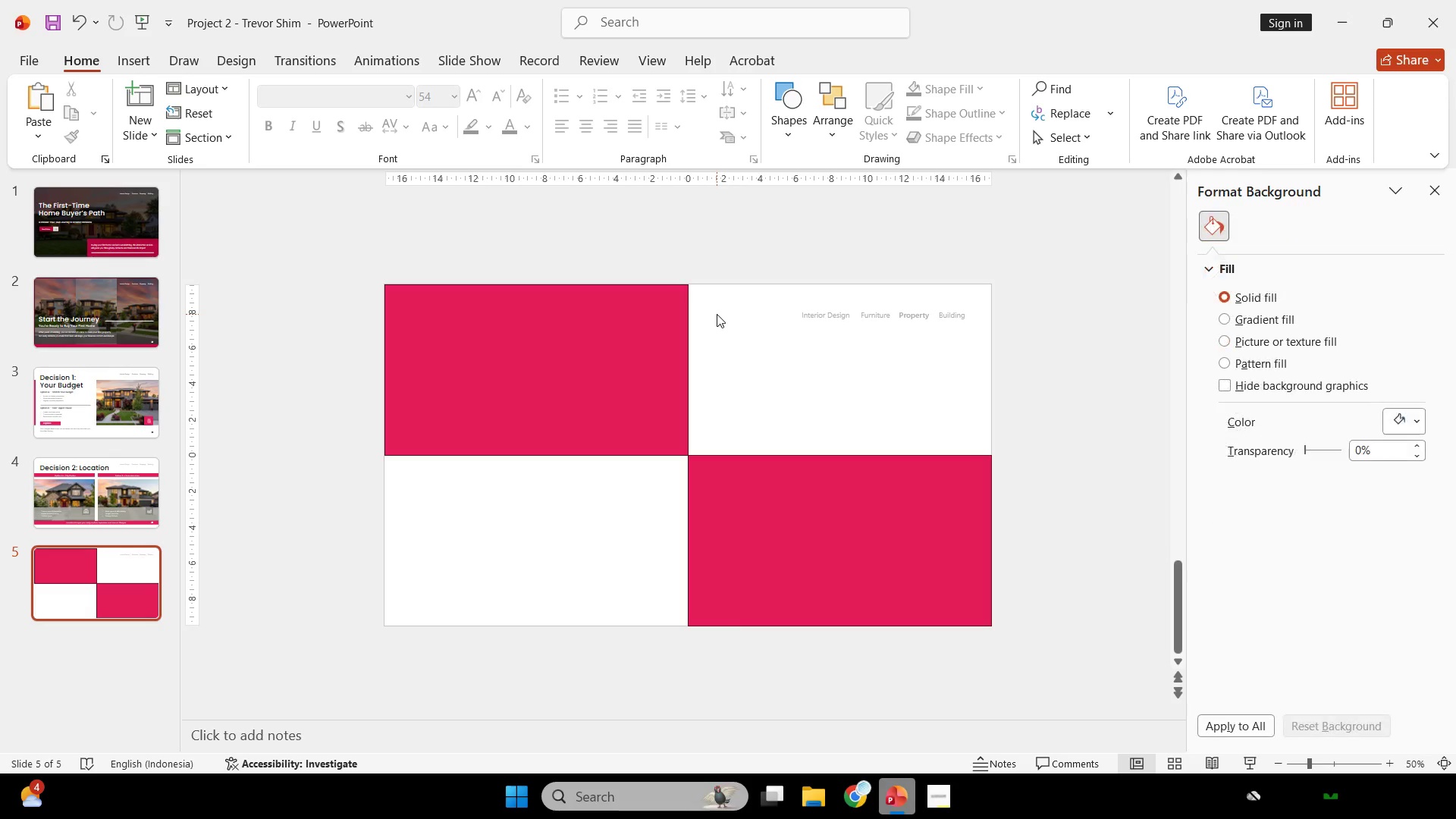 
left_click([868, 795])
 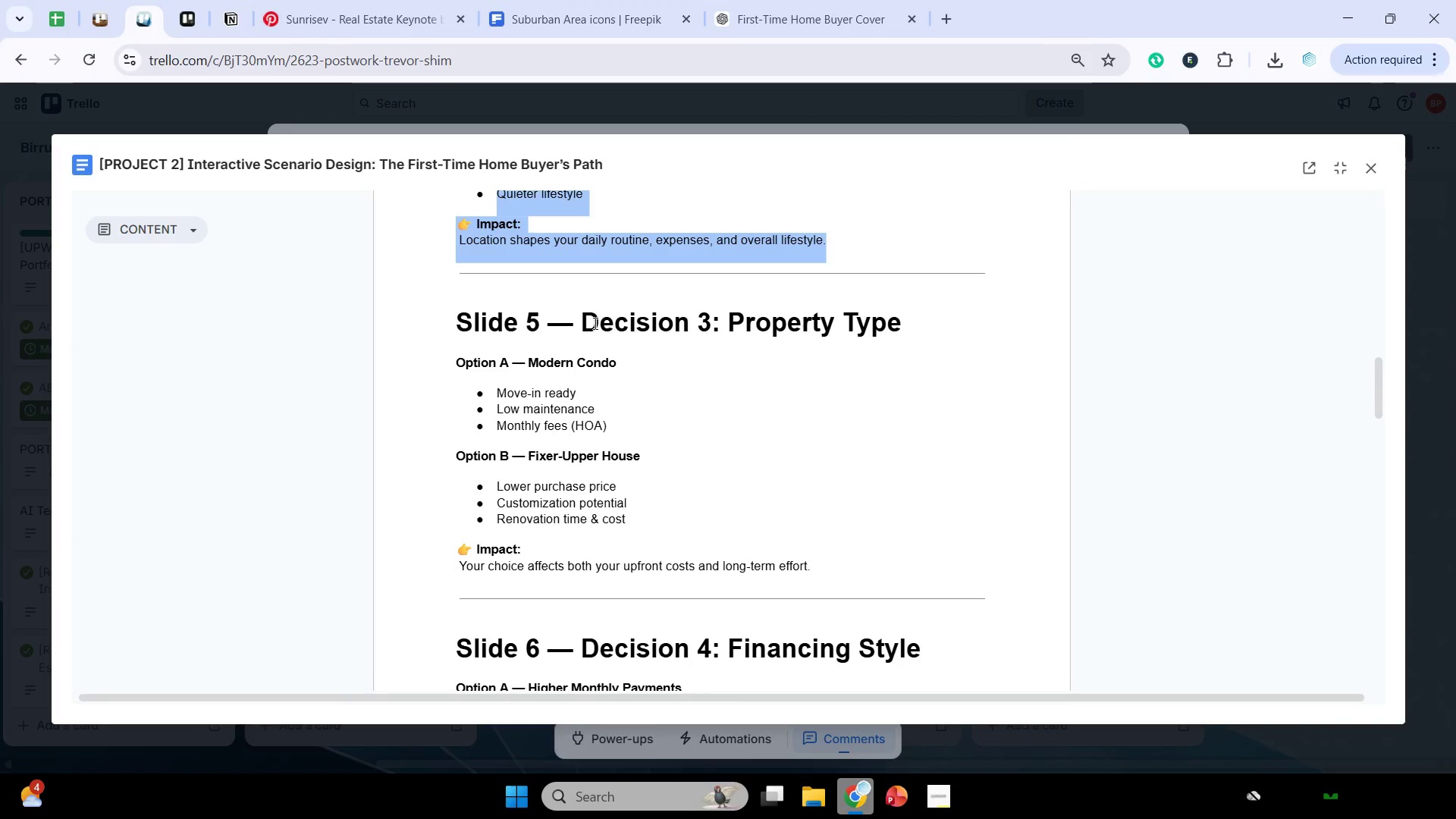 
left_click_drag(start_coordinate=[587, 317], to_coordinate=[944, 325])
 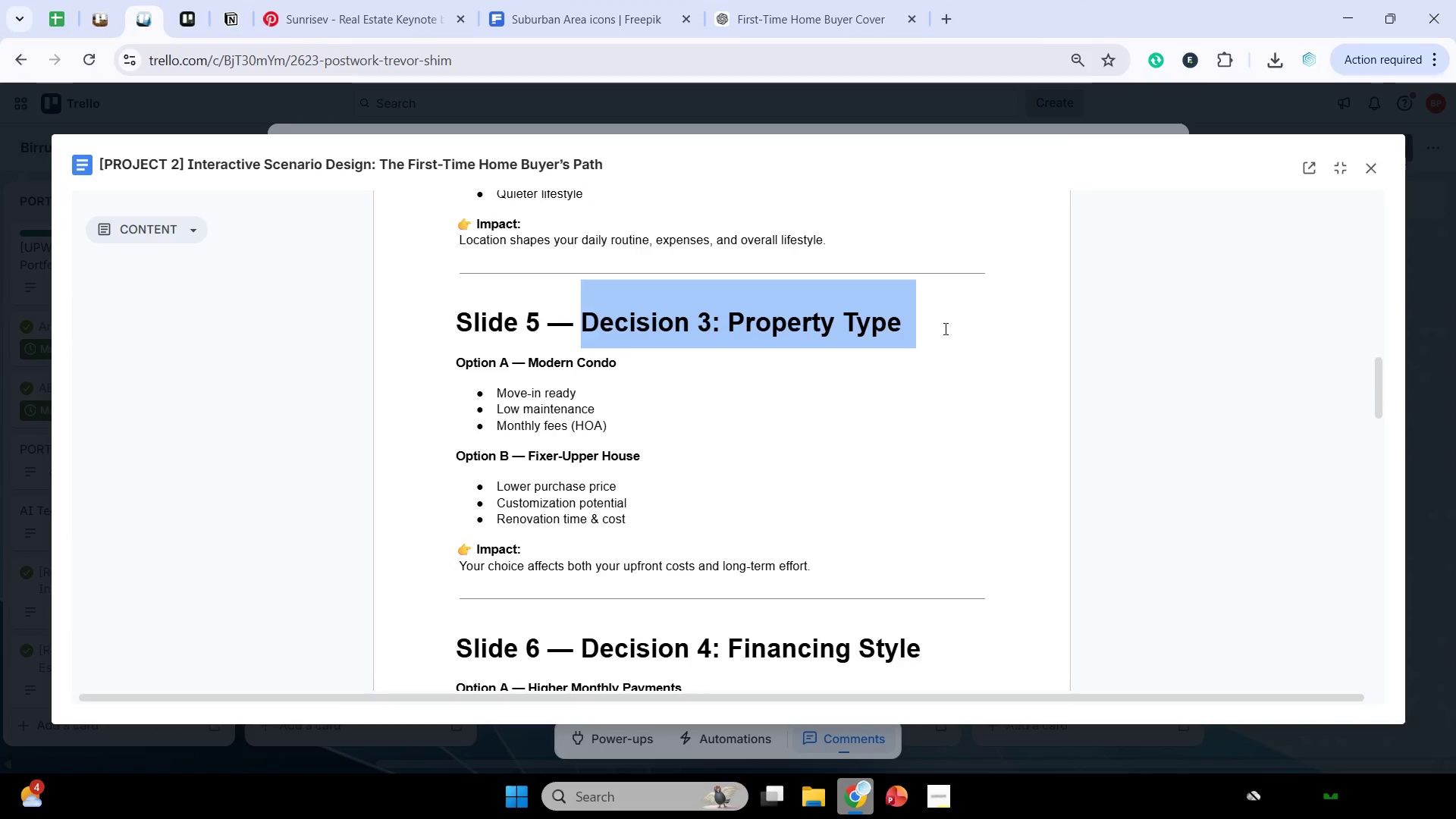 
key(Control+V)
 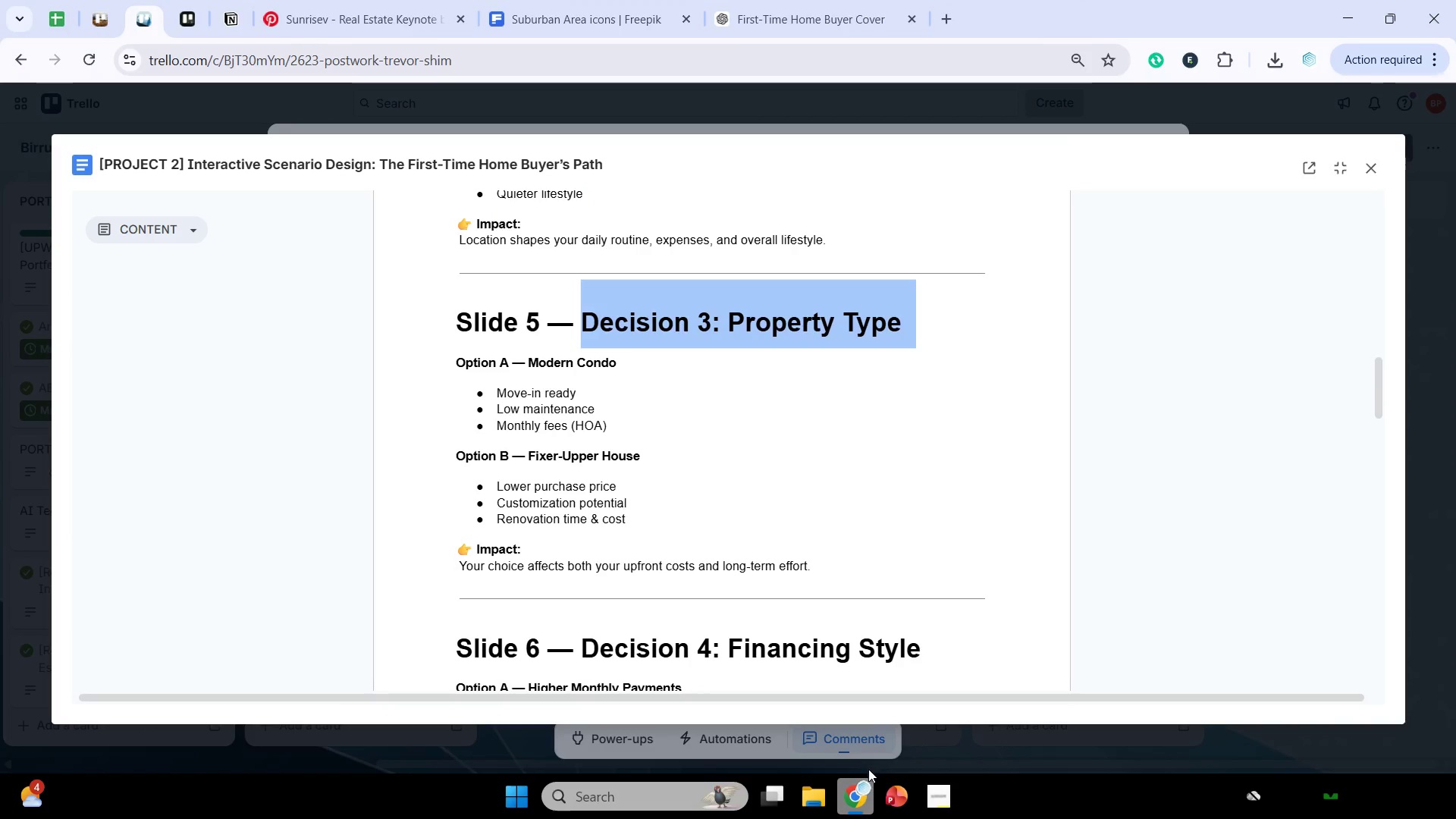 
key(Control+C)
 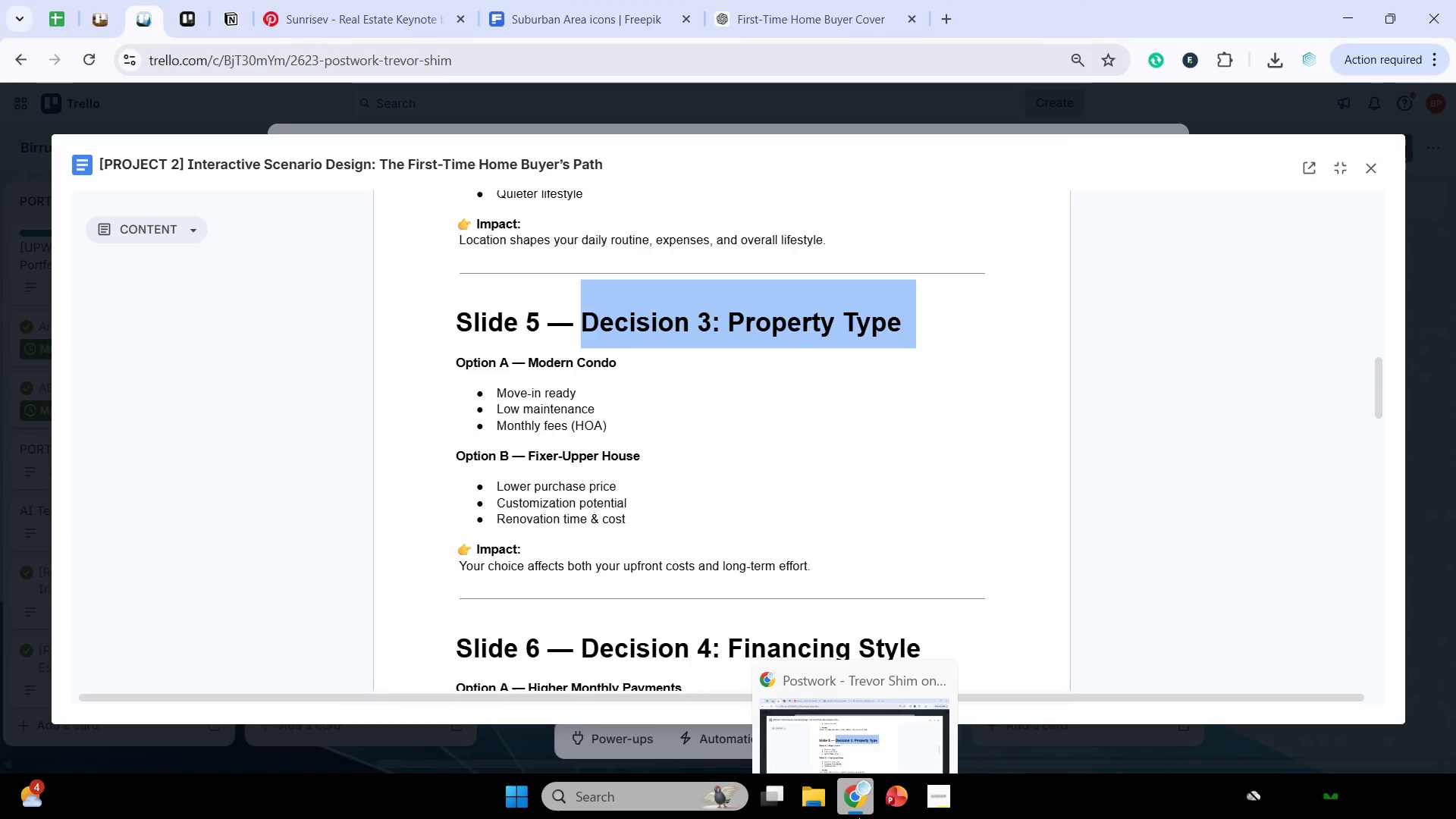 
left_click([859, 807])
 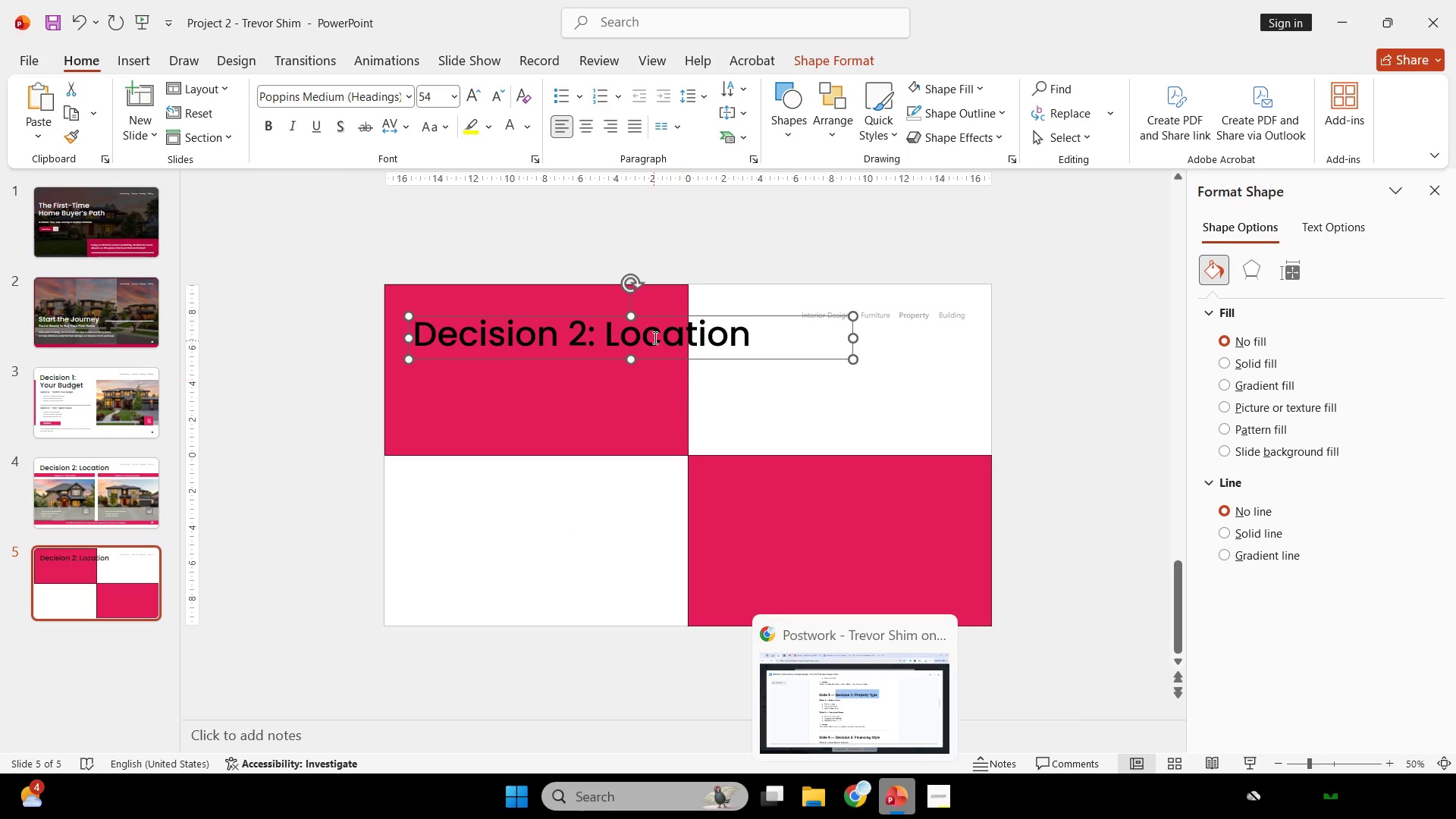 
left_click([651, 331])
 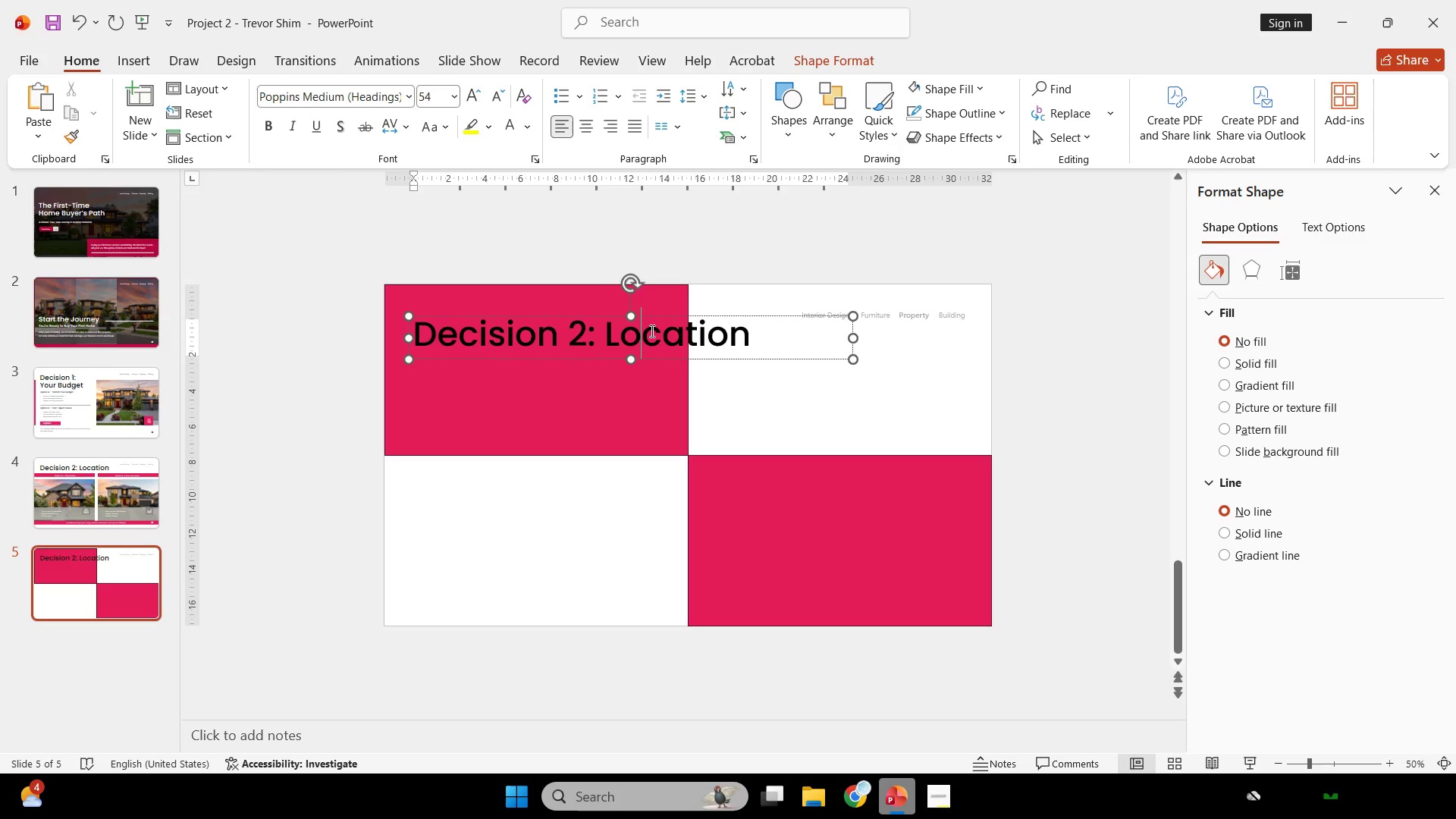 
key(Control+A)
 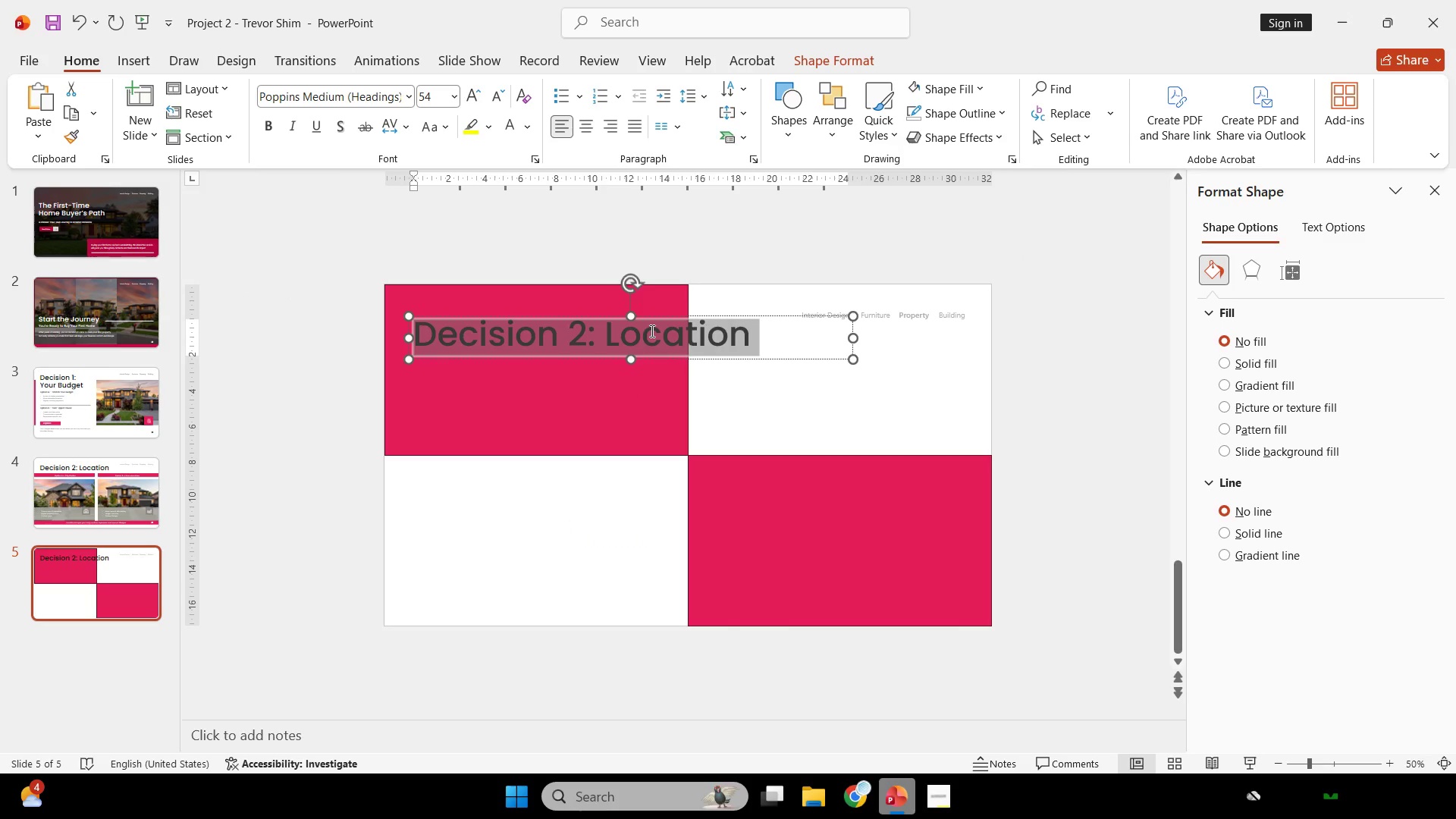 
right_click([651, 331])
 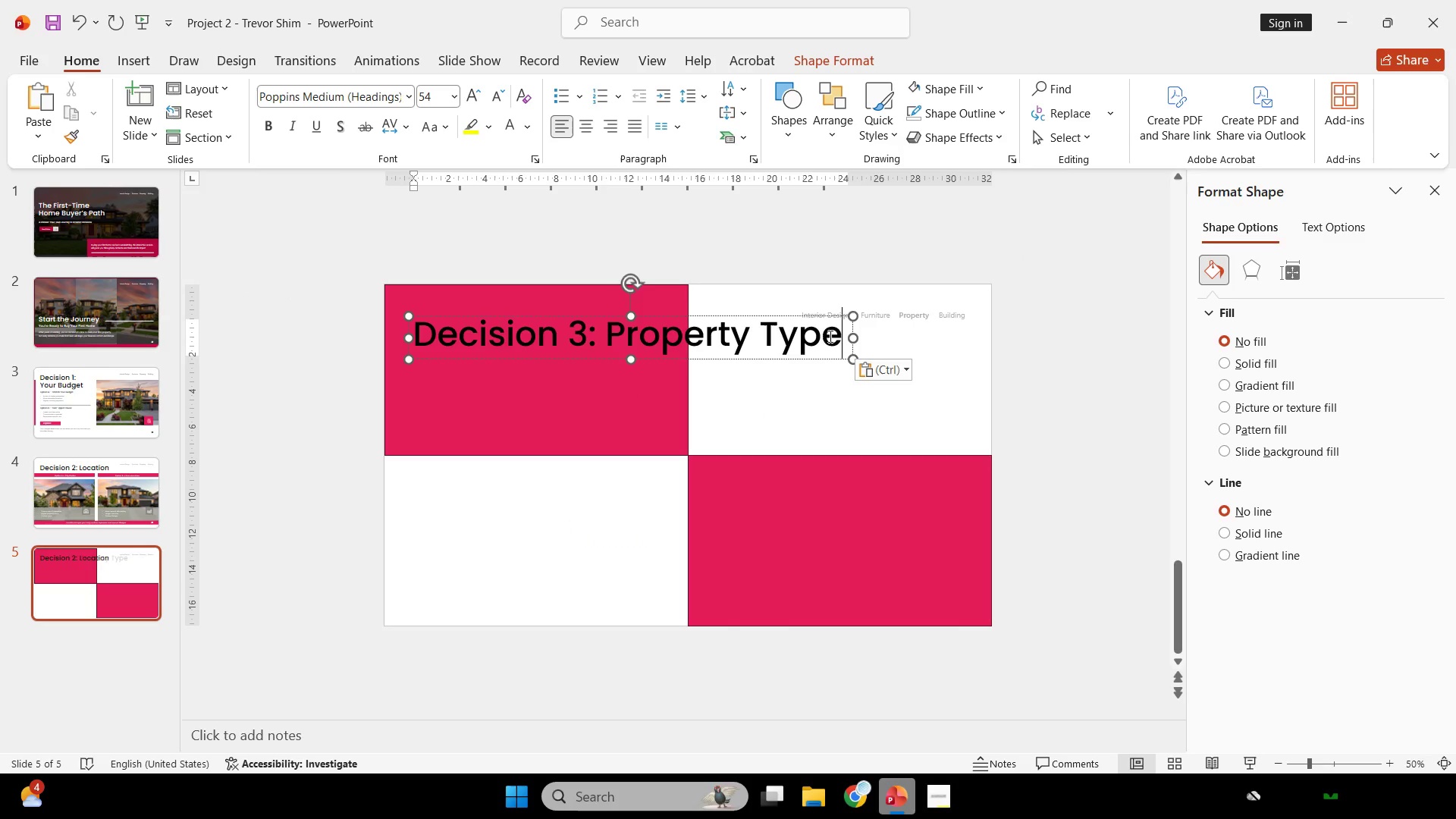 
key(Shift+ShiftLeft)
 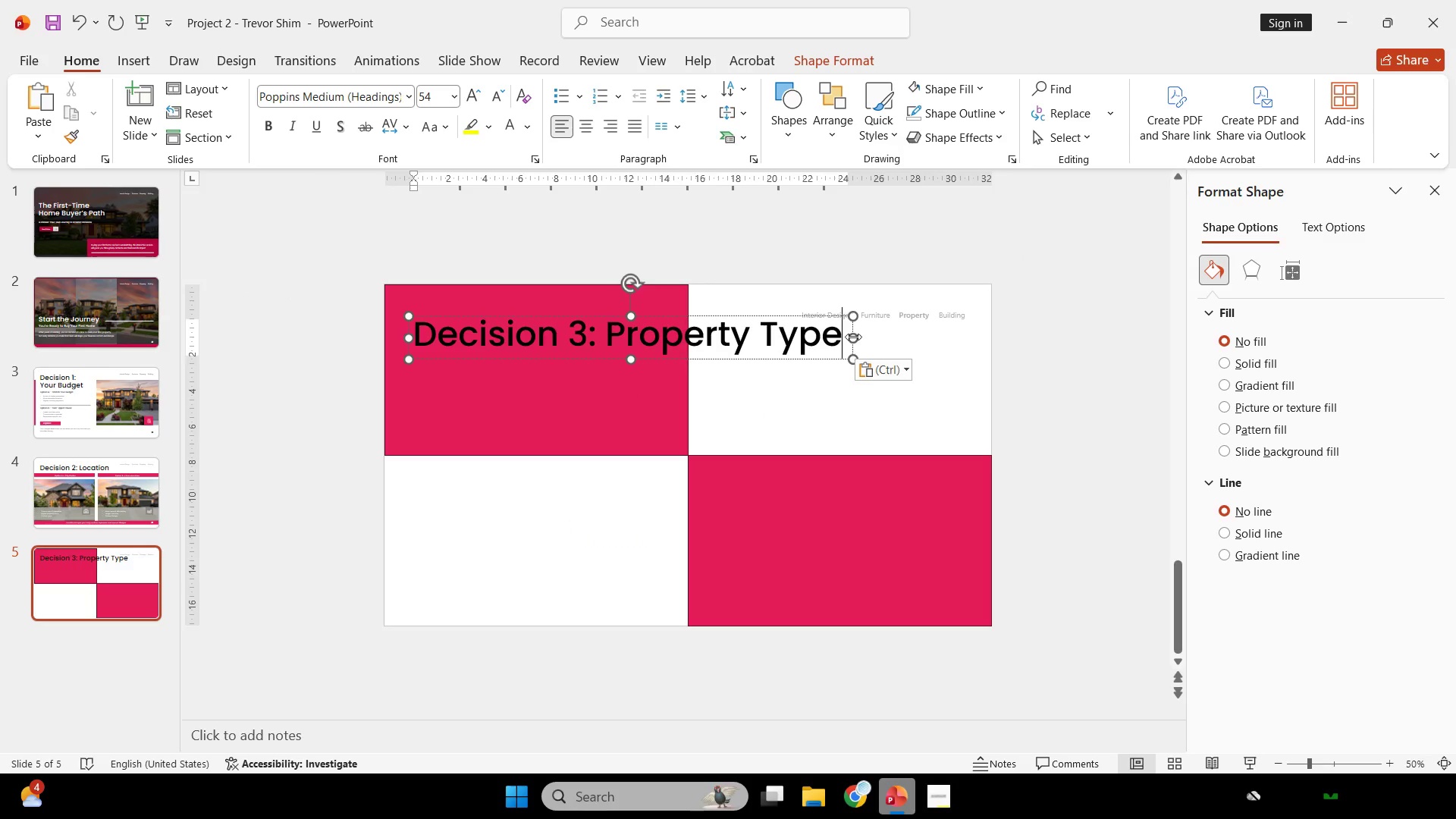 
left_click_drag(start_coordinate=[853, 337], to_coordinate=[665, 340])
 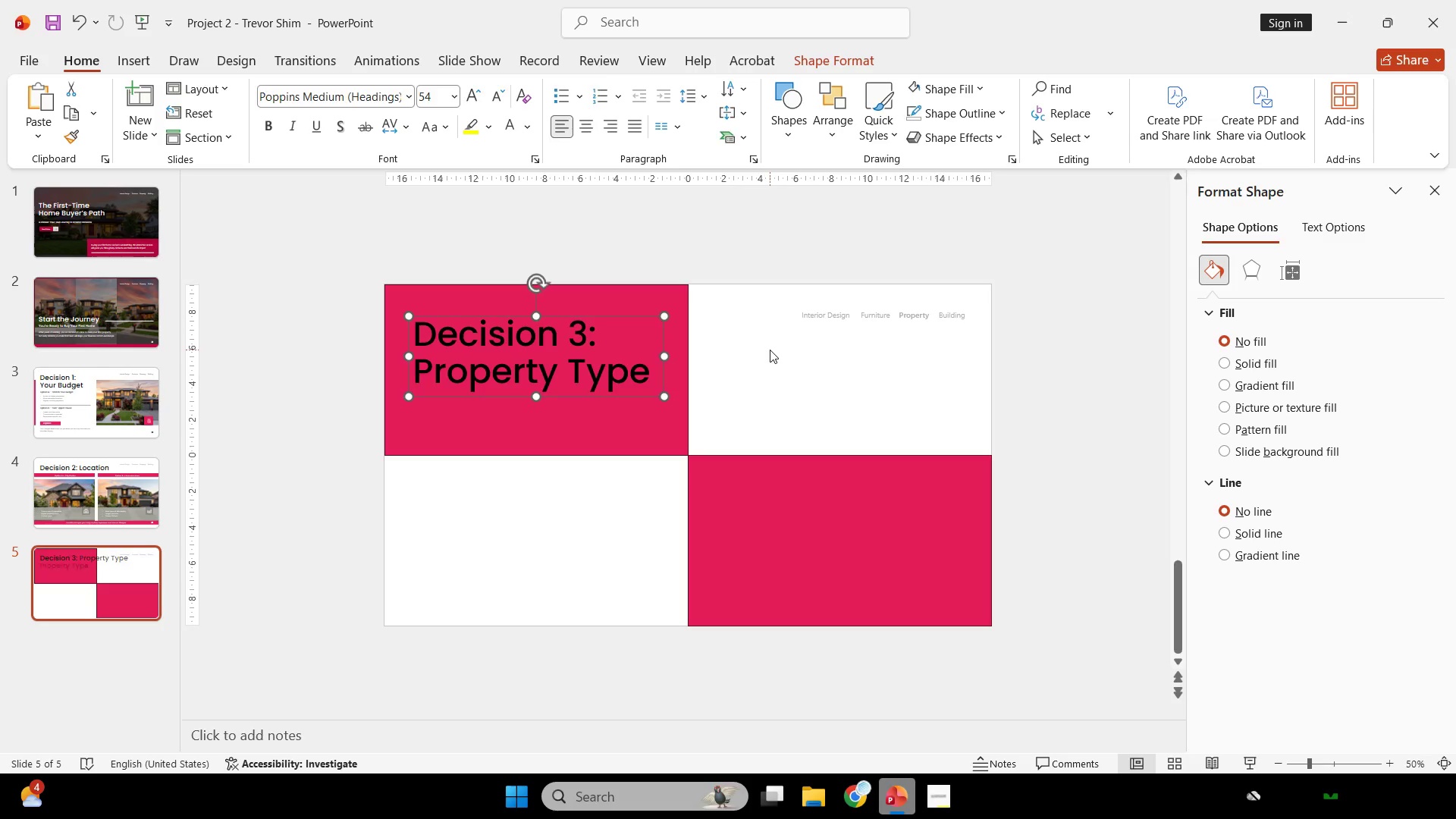 
left_click([770, 350])
 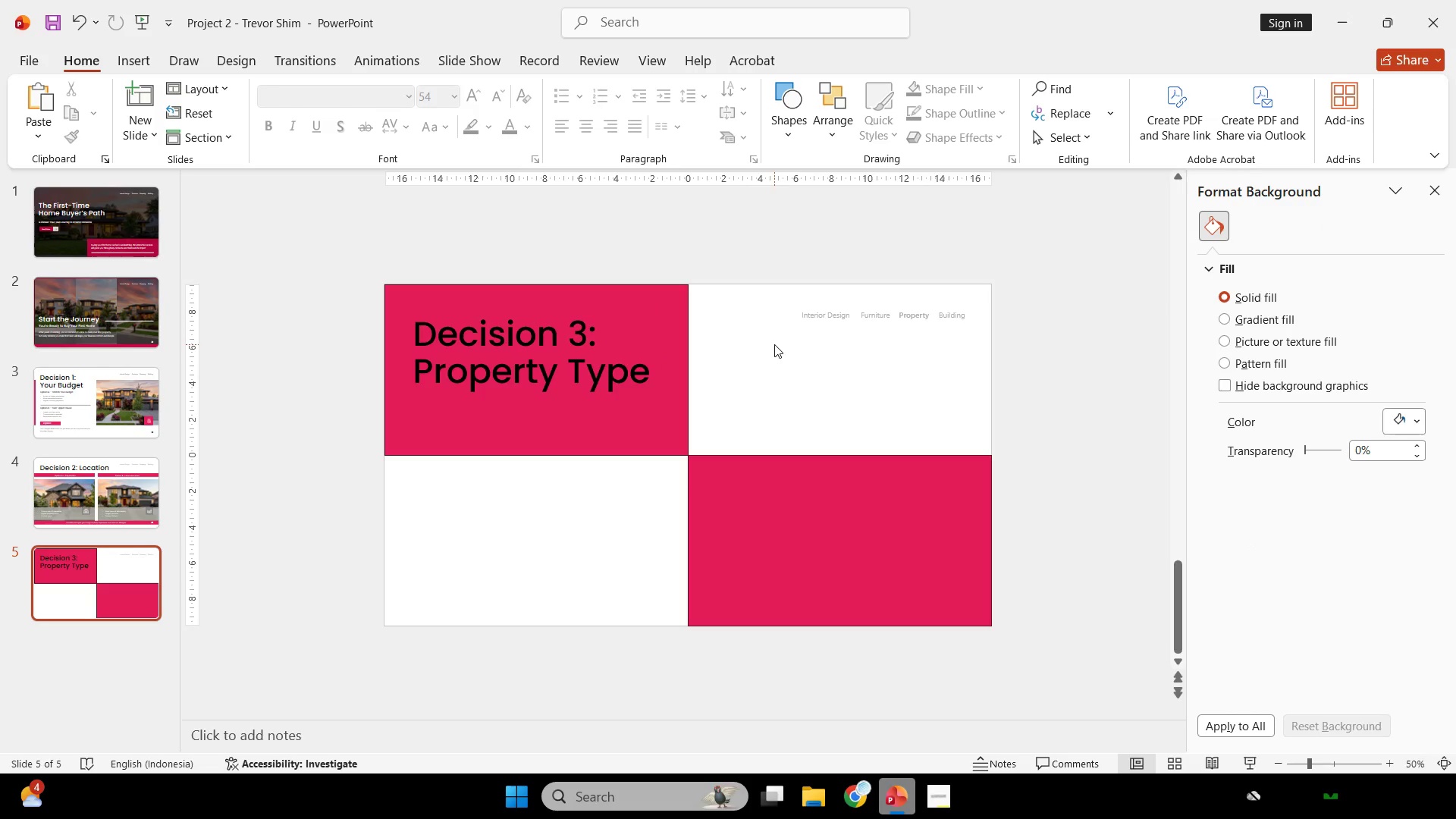 
scroll: coordinate [775, 344], scroll_direction: up, amount: 1.0
 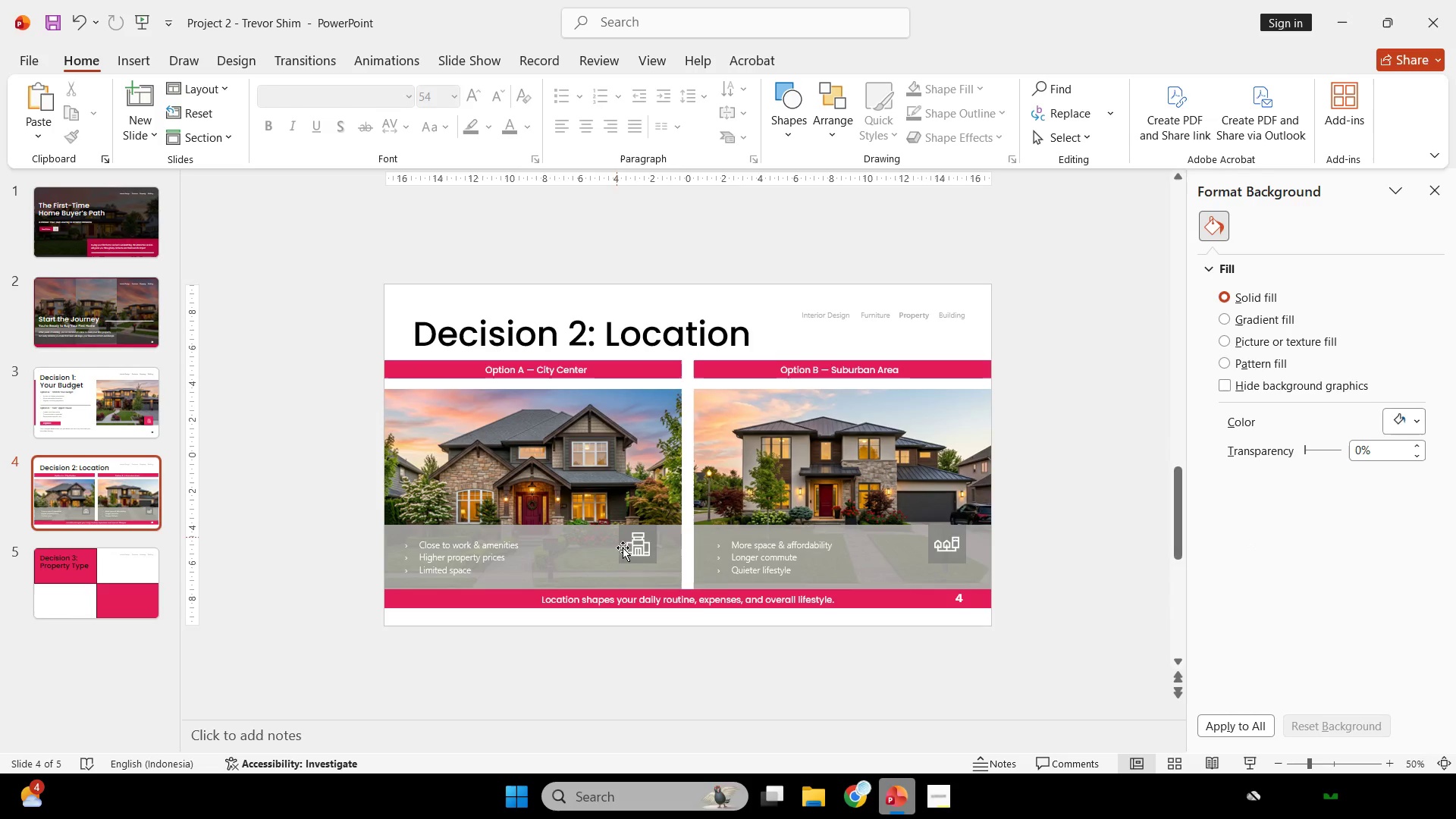 
scroll: coordinate [787, 618], scroll_direction: down, amount: 1.0
 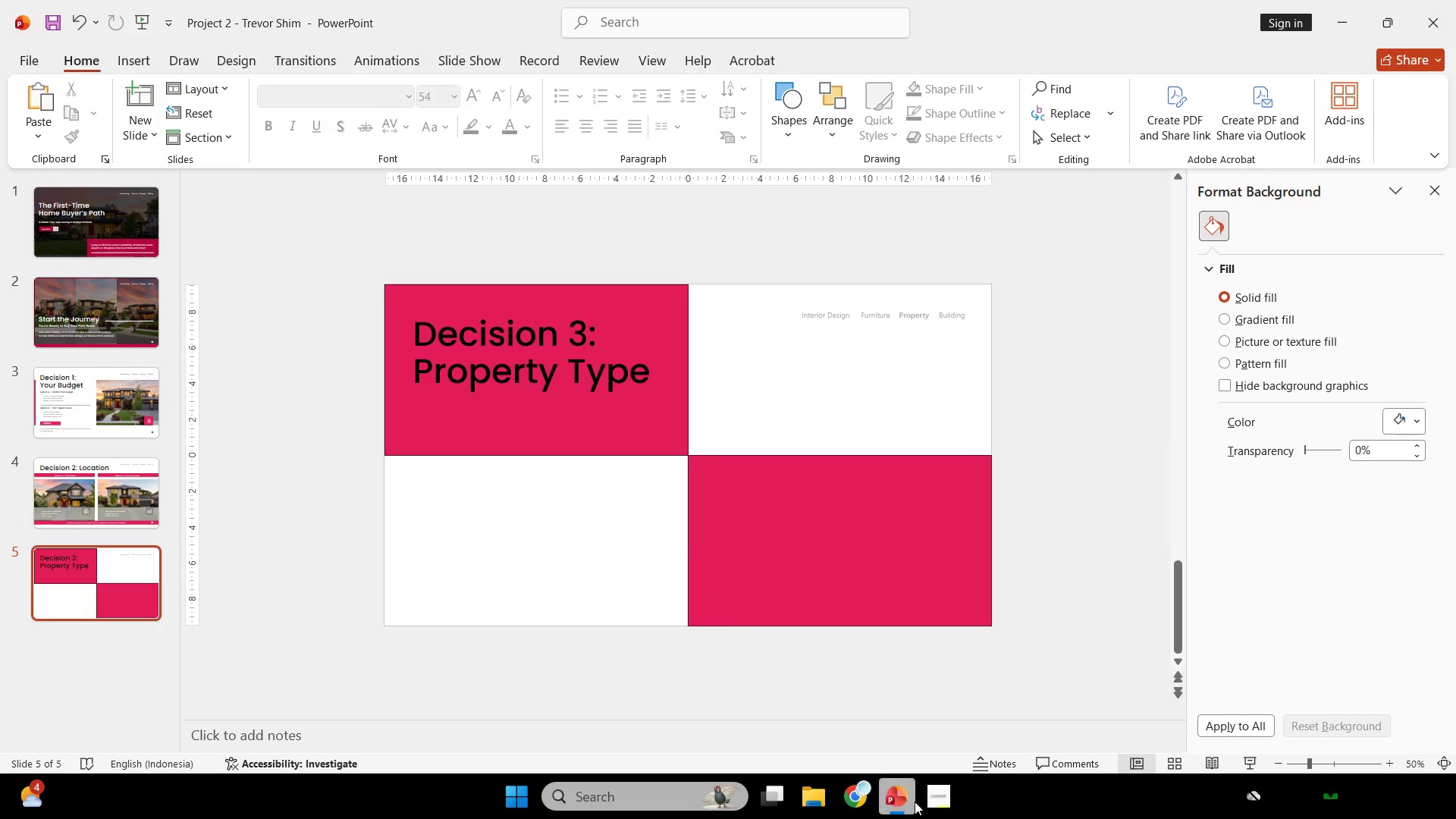 
left_click([937, 796])